 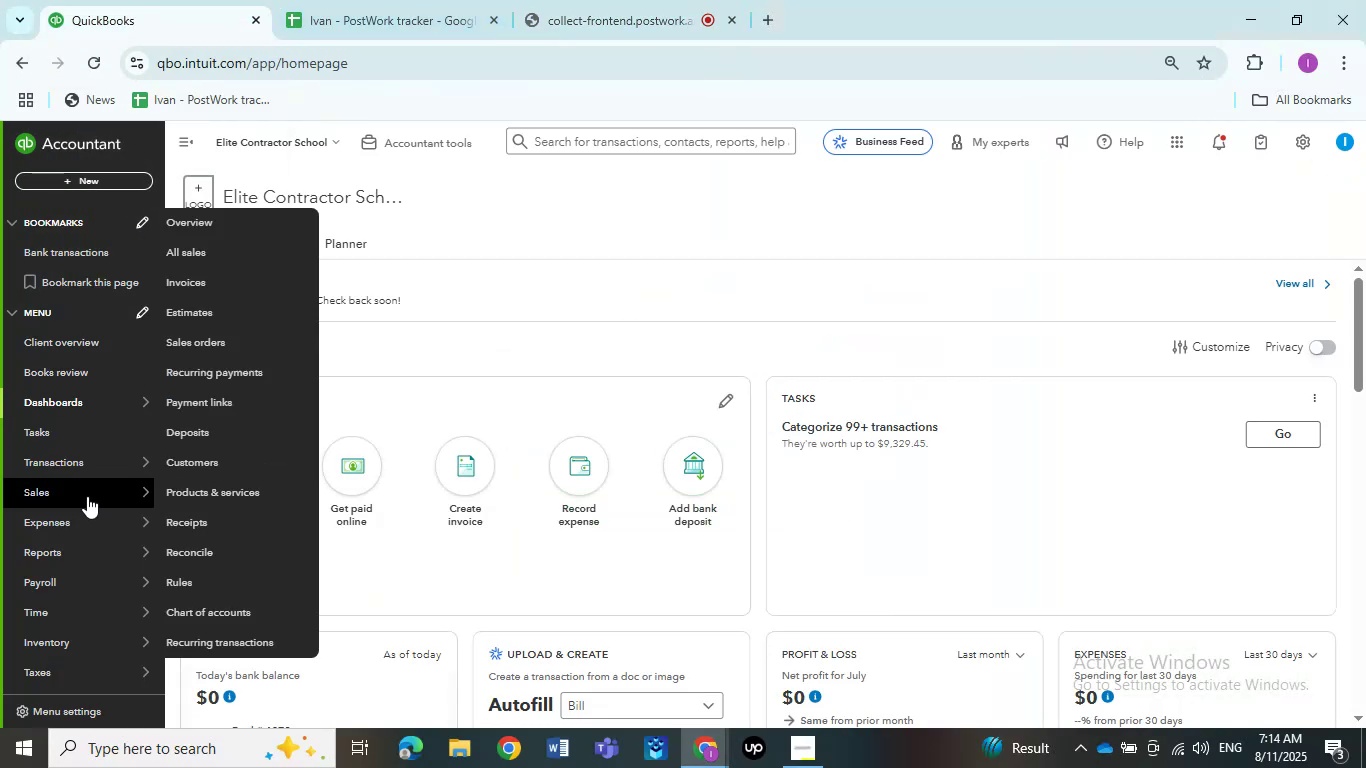 
left_click([326, 0])
 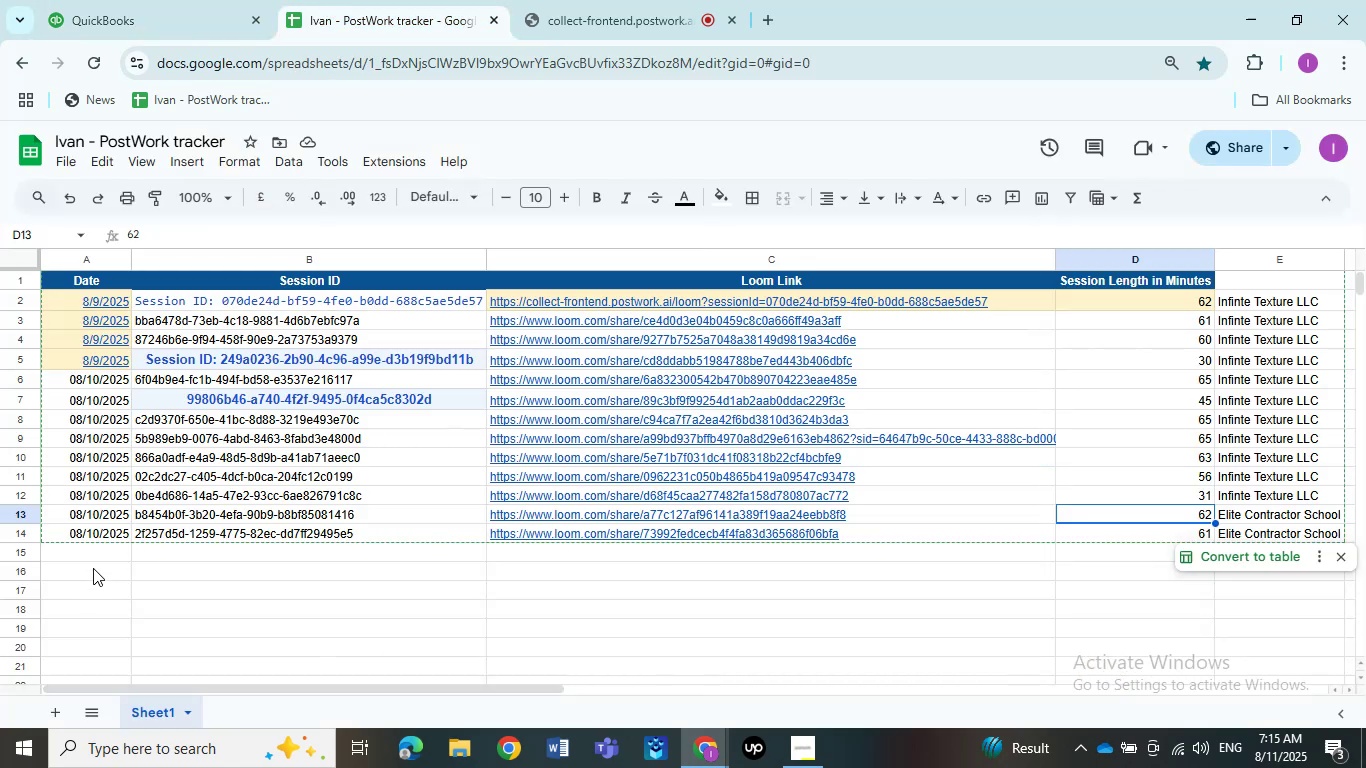 
left_click([93, 548])
 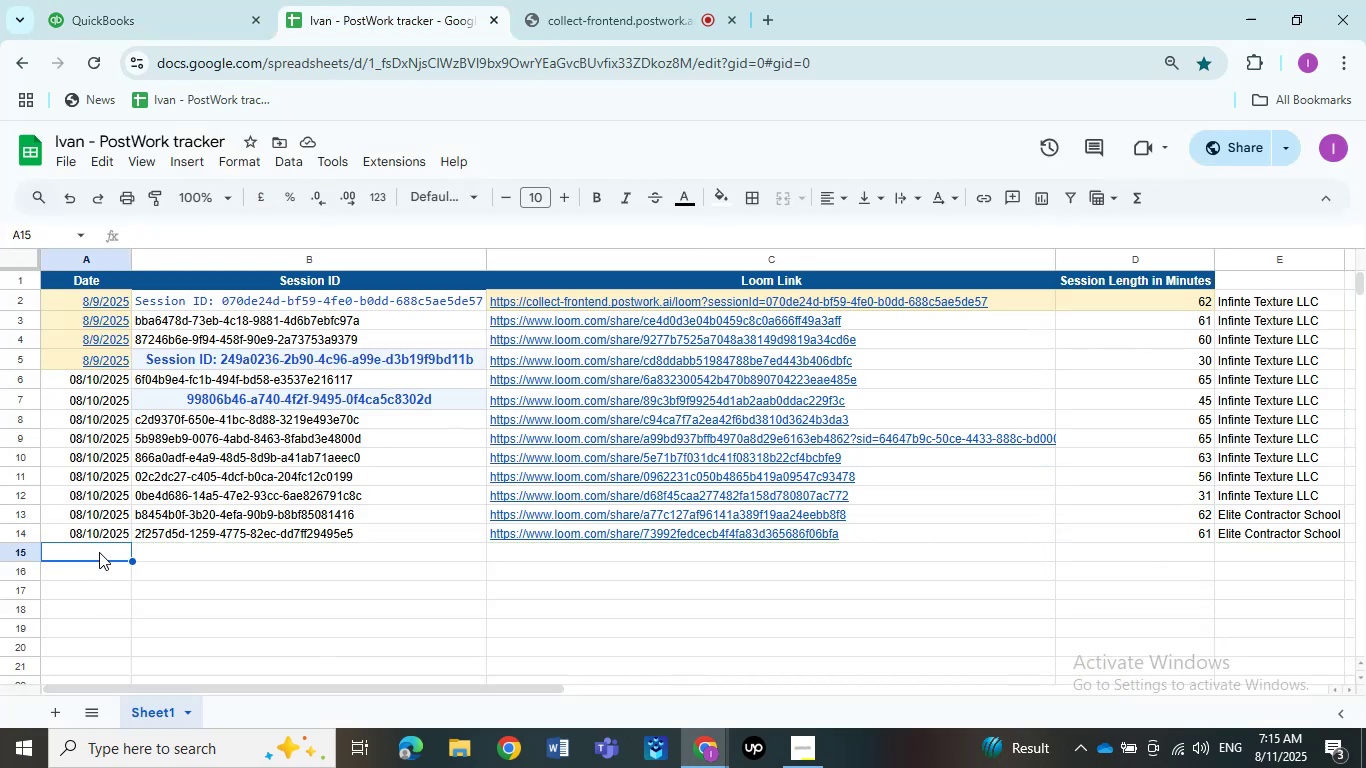 
key(Numpad8)
 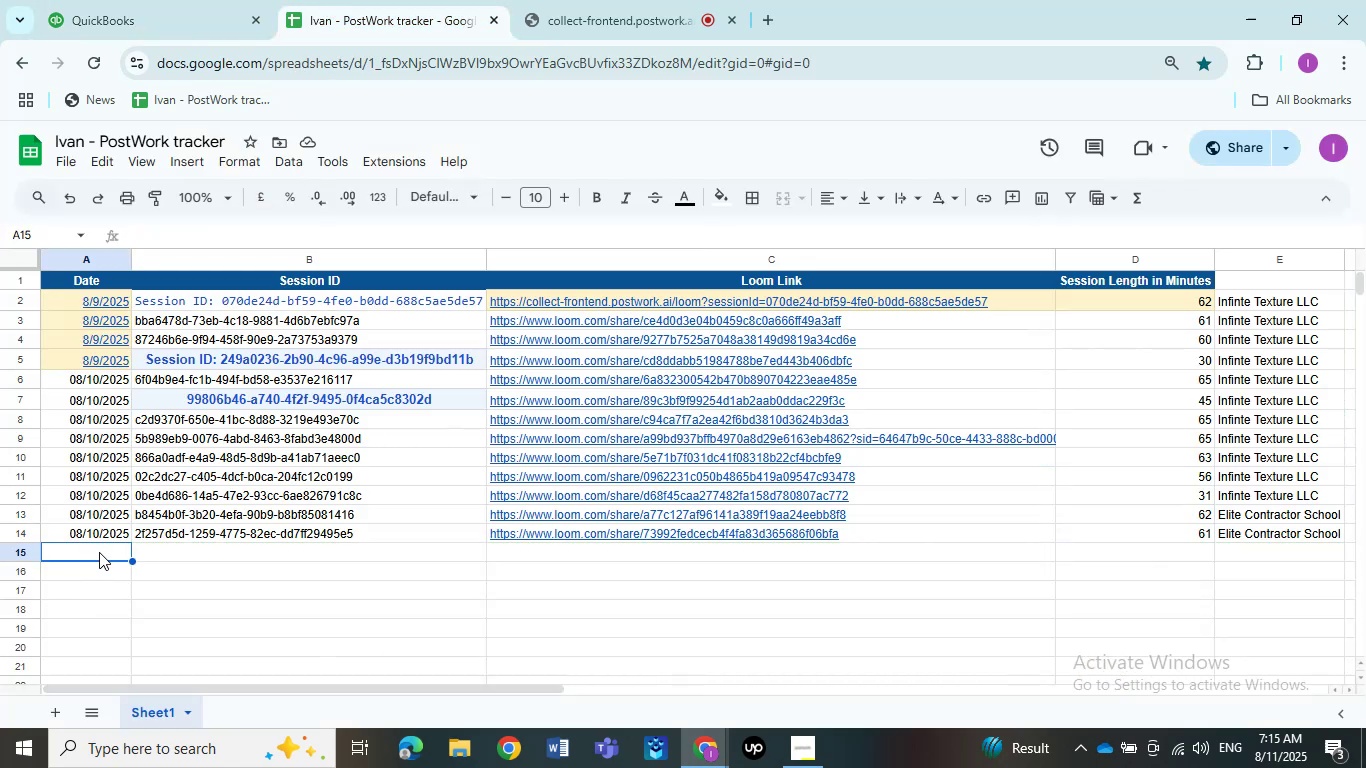 
key(NumpadDivide)
 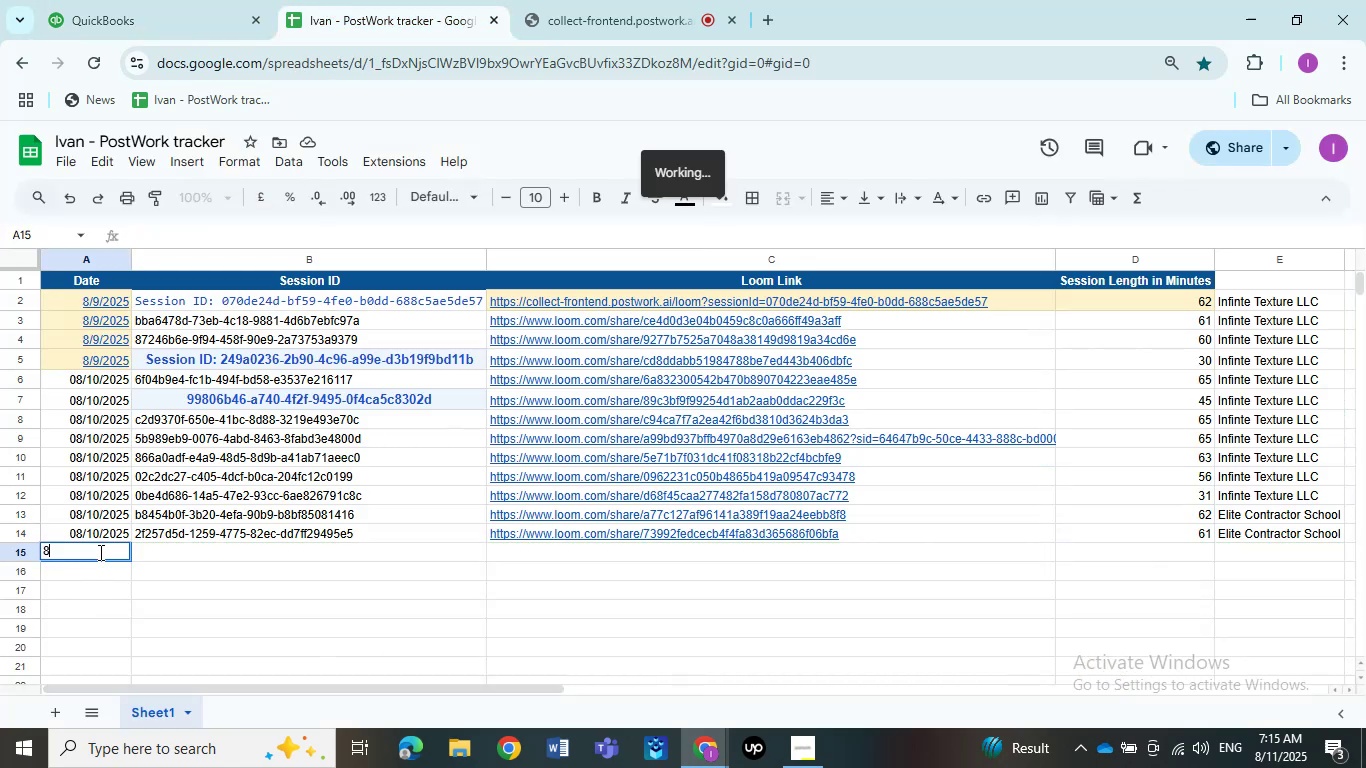 
key(Numpad1)
 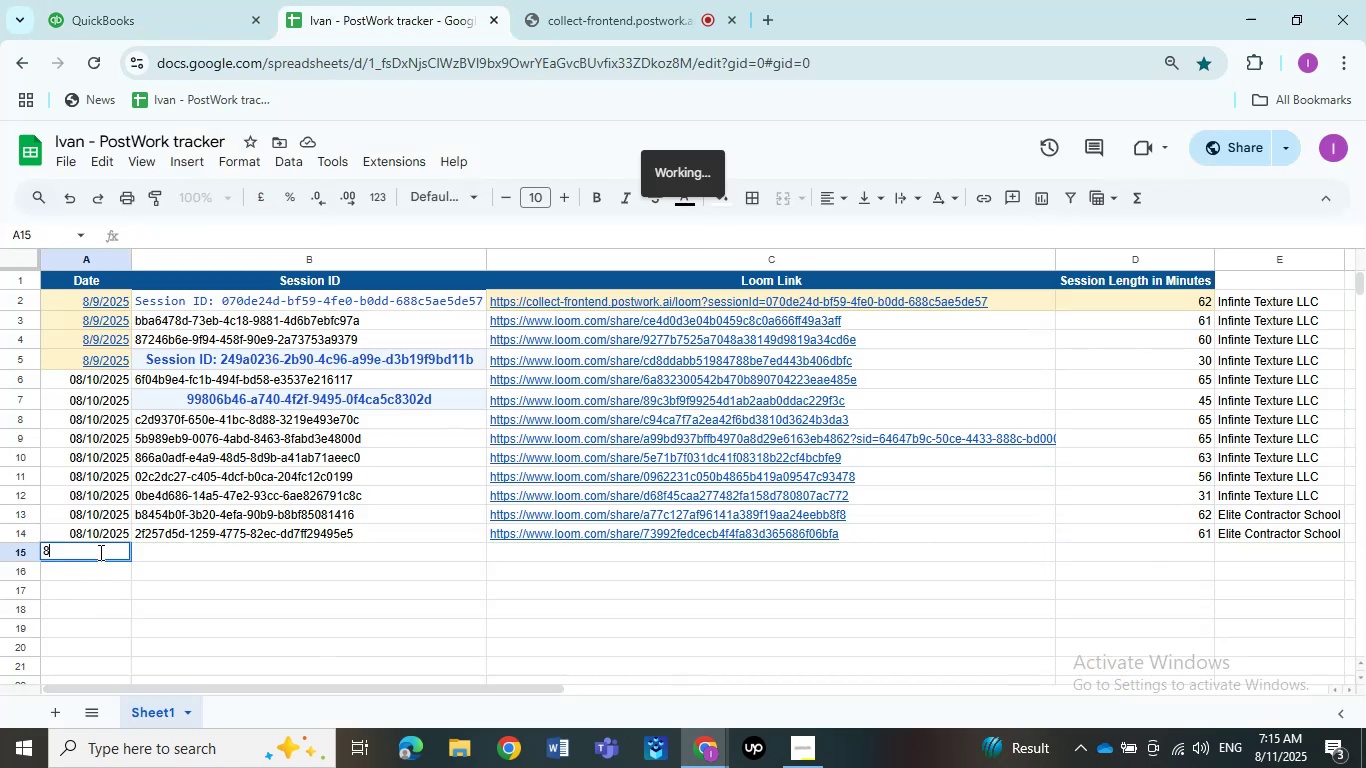 
key(Numpad1)
 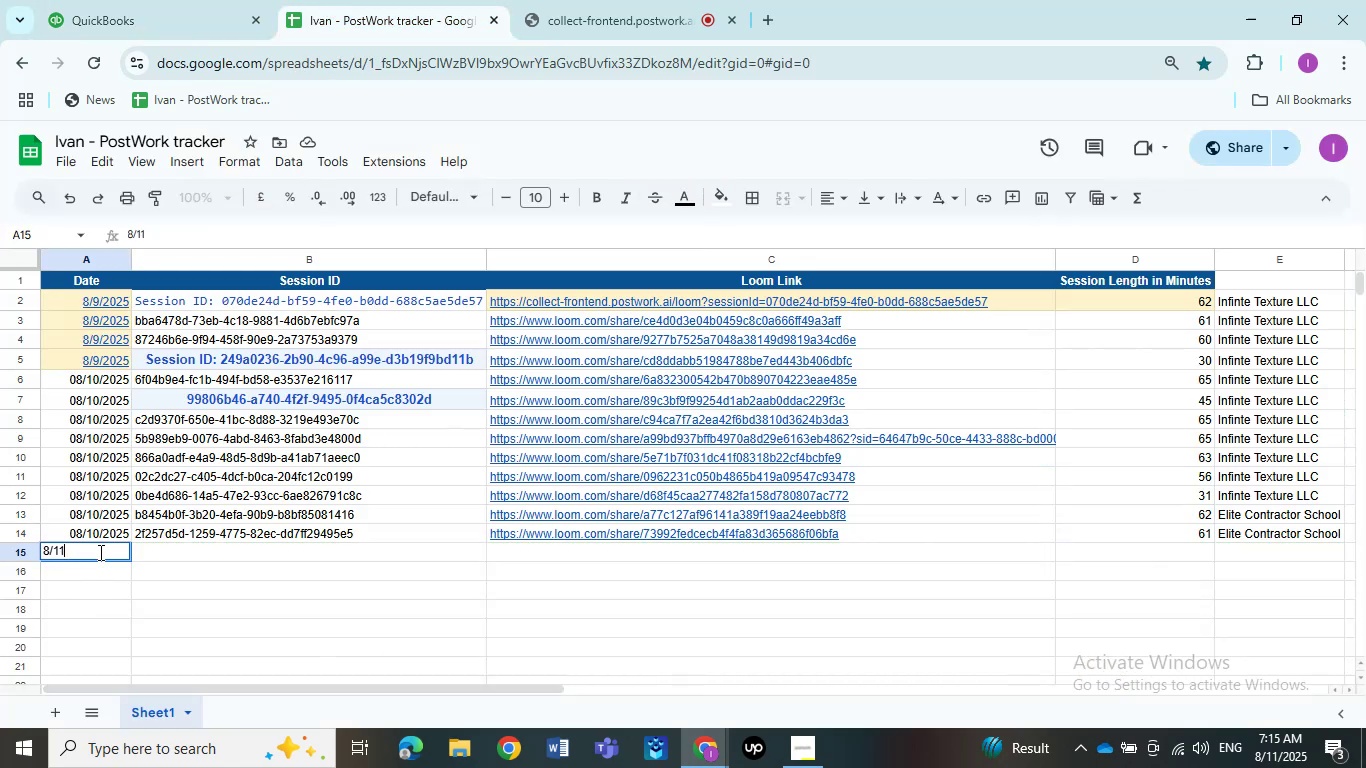 
key(NumpadDivide)
 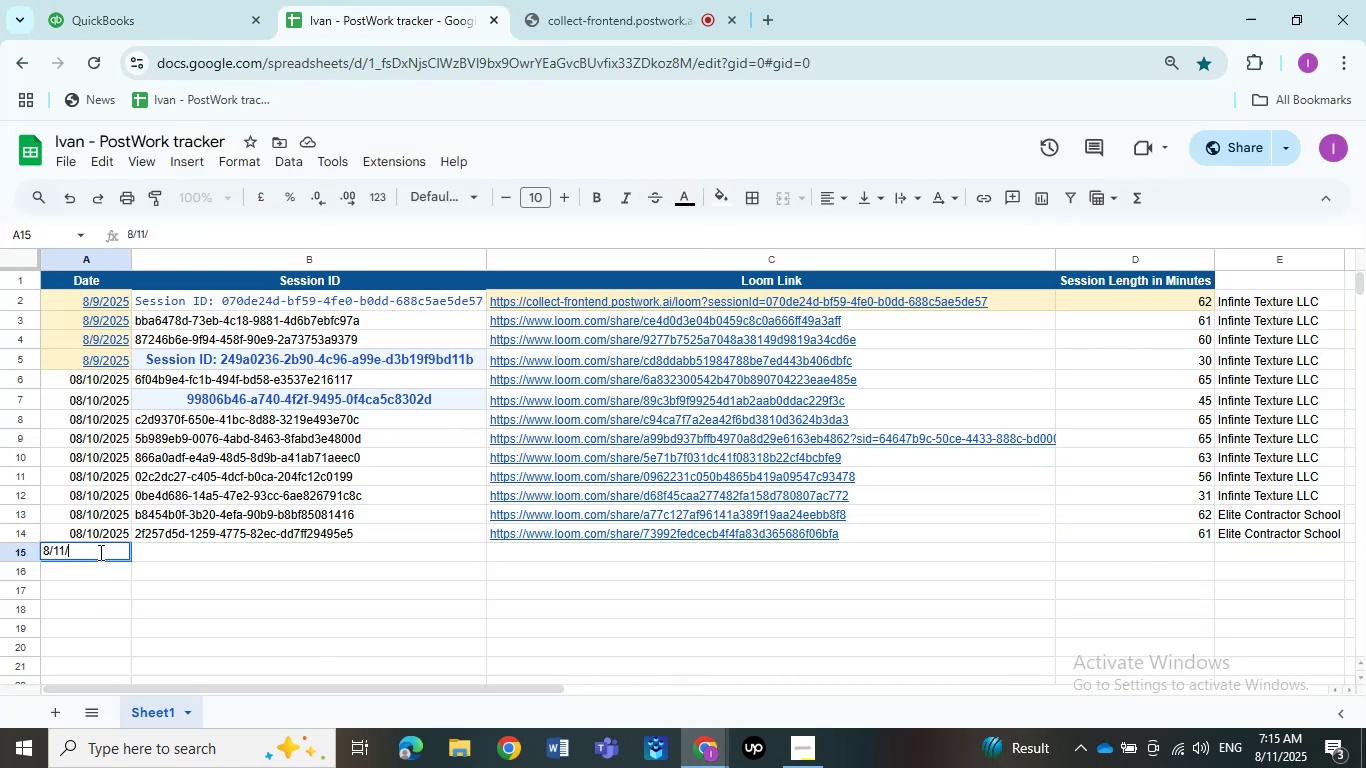 
key(Numpad2)
 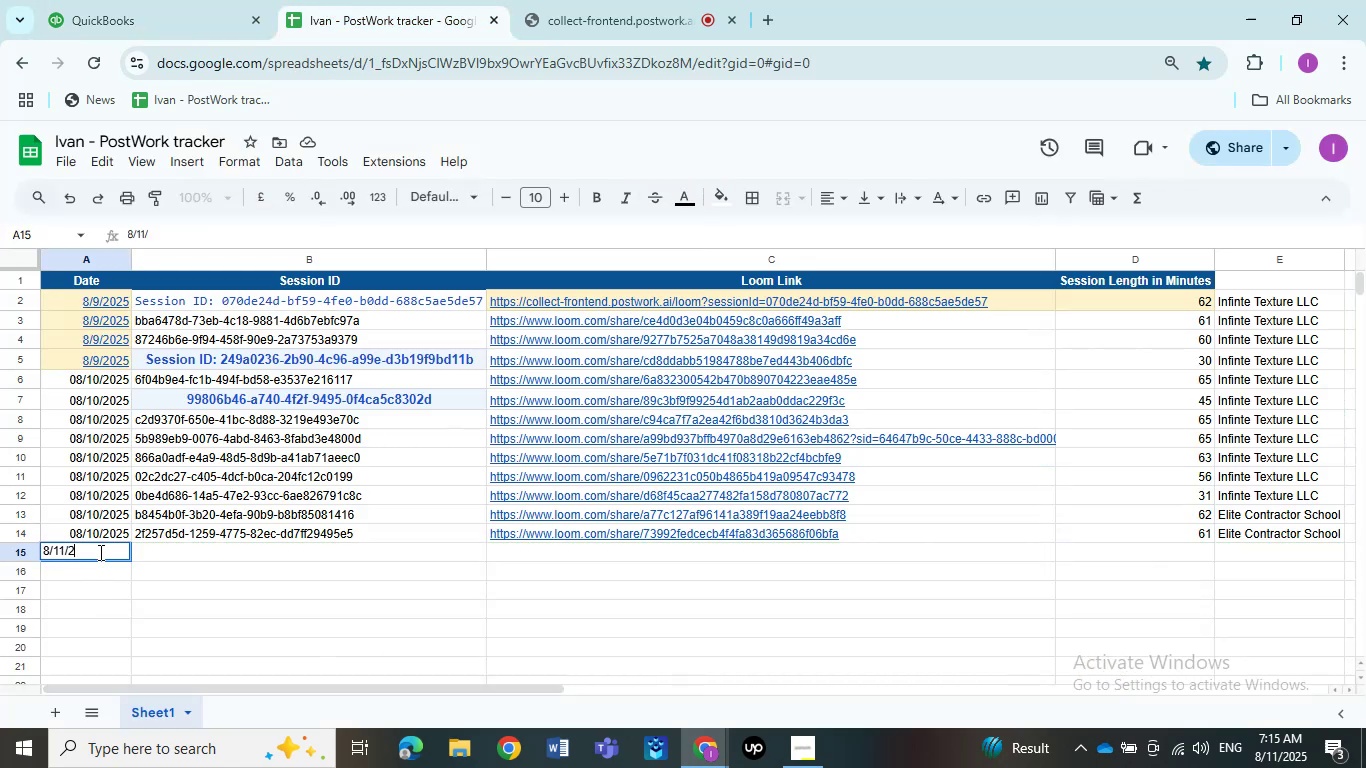 
key(Numpad0)
 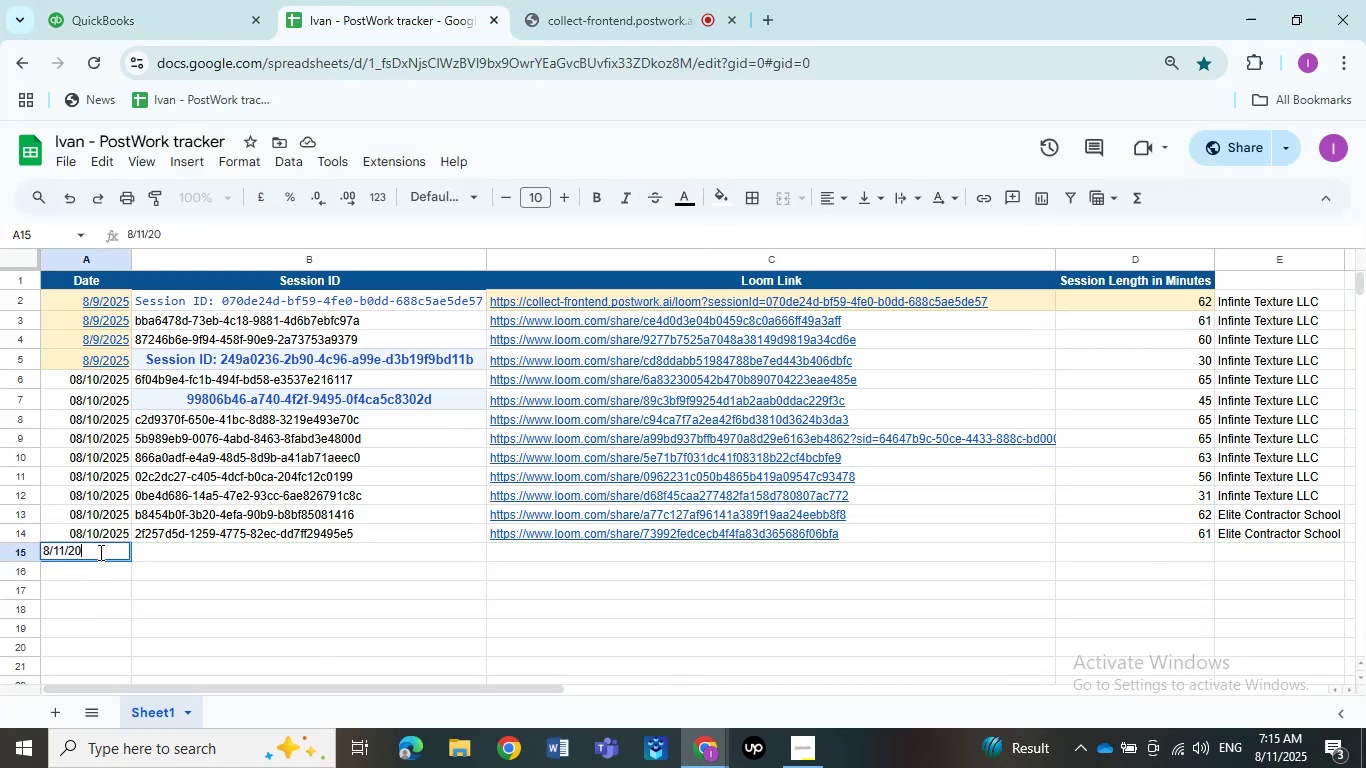 
key(Numpad2)
 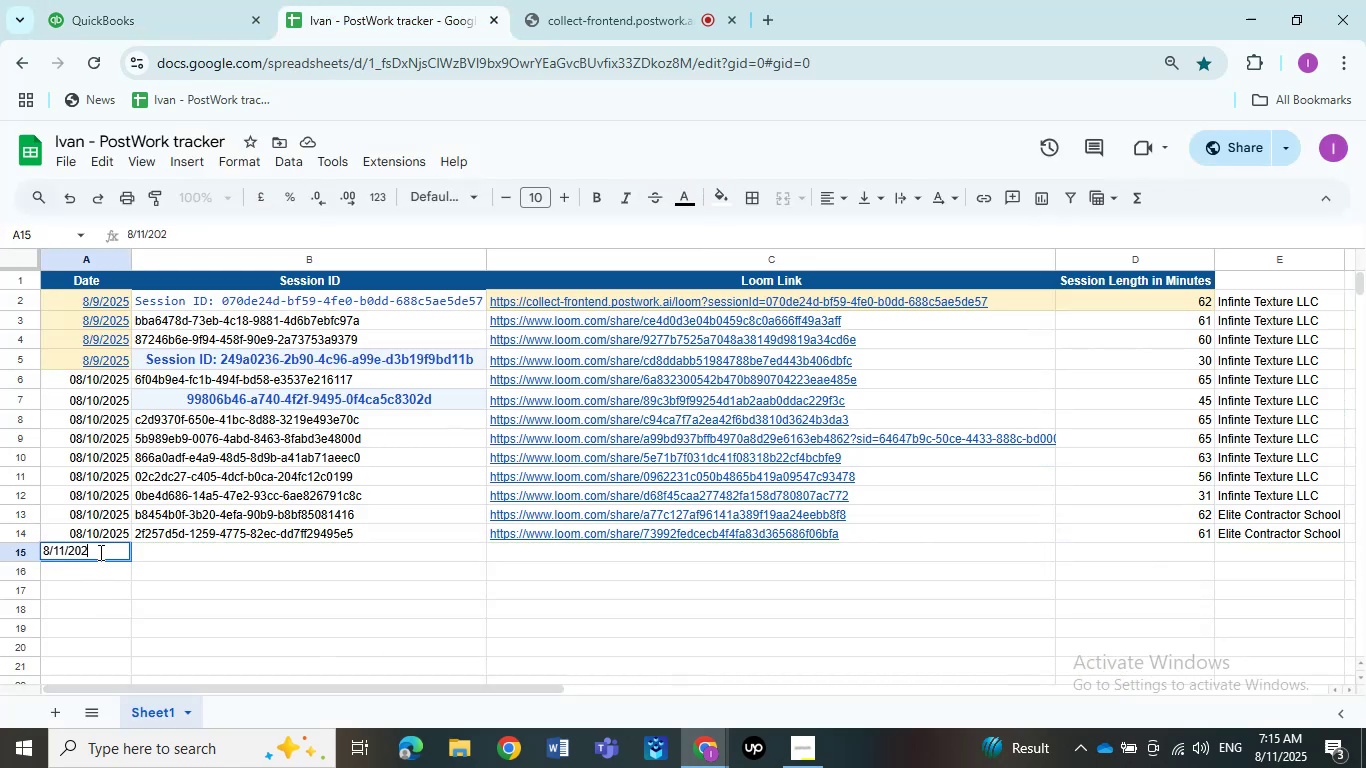 
key(Numpad5)
 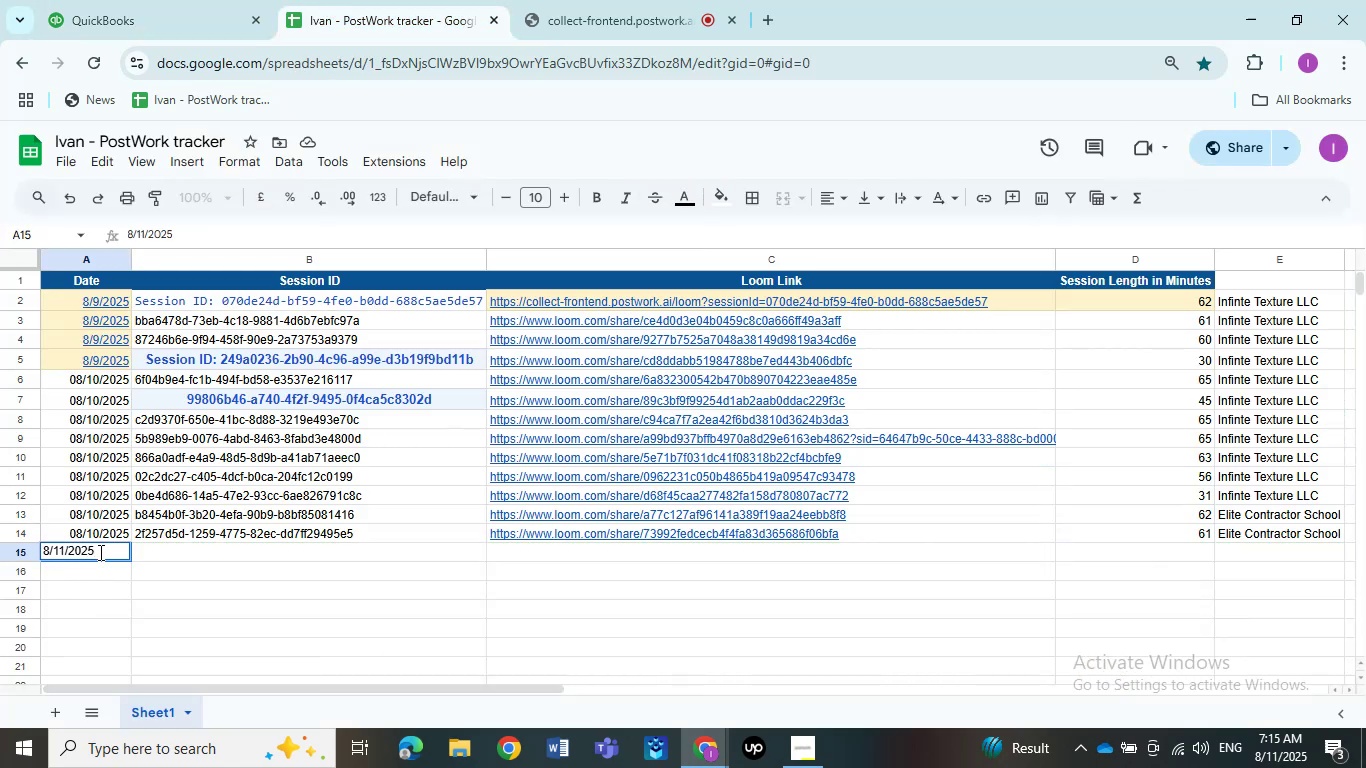 
key(NumpadEnter)
 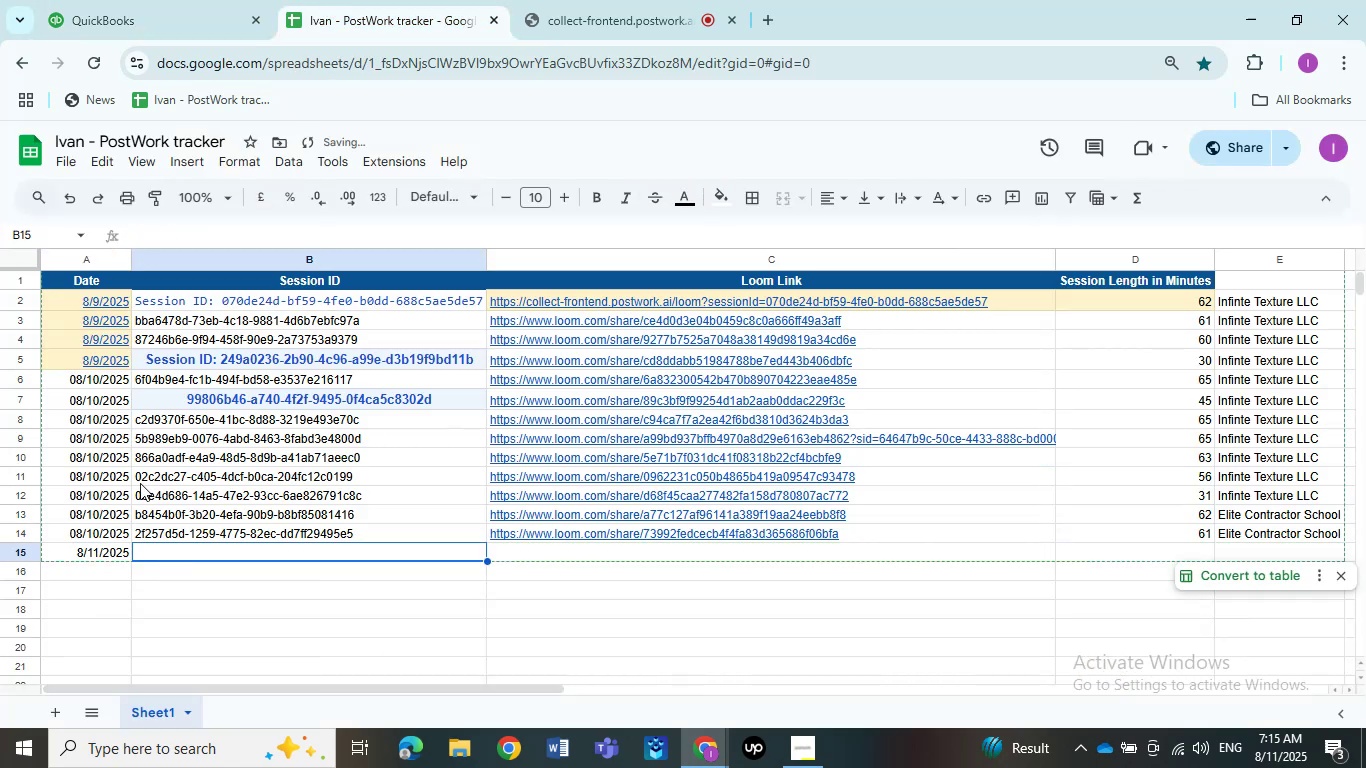 
left_click([53, 21])
 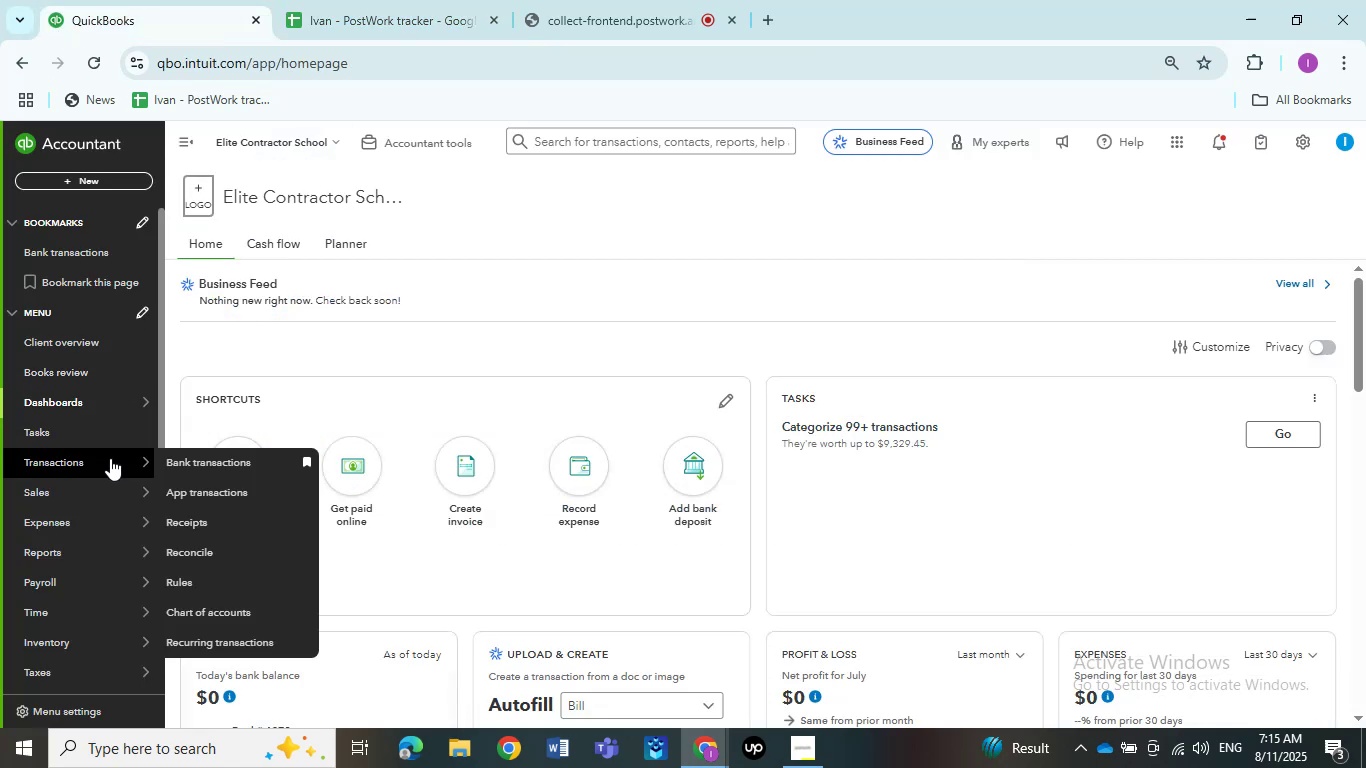 
left_click([197, 460])
 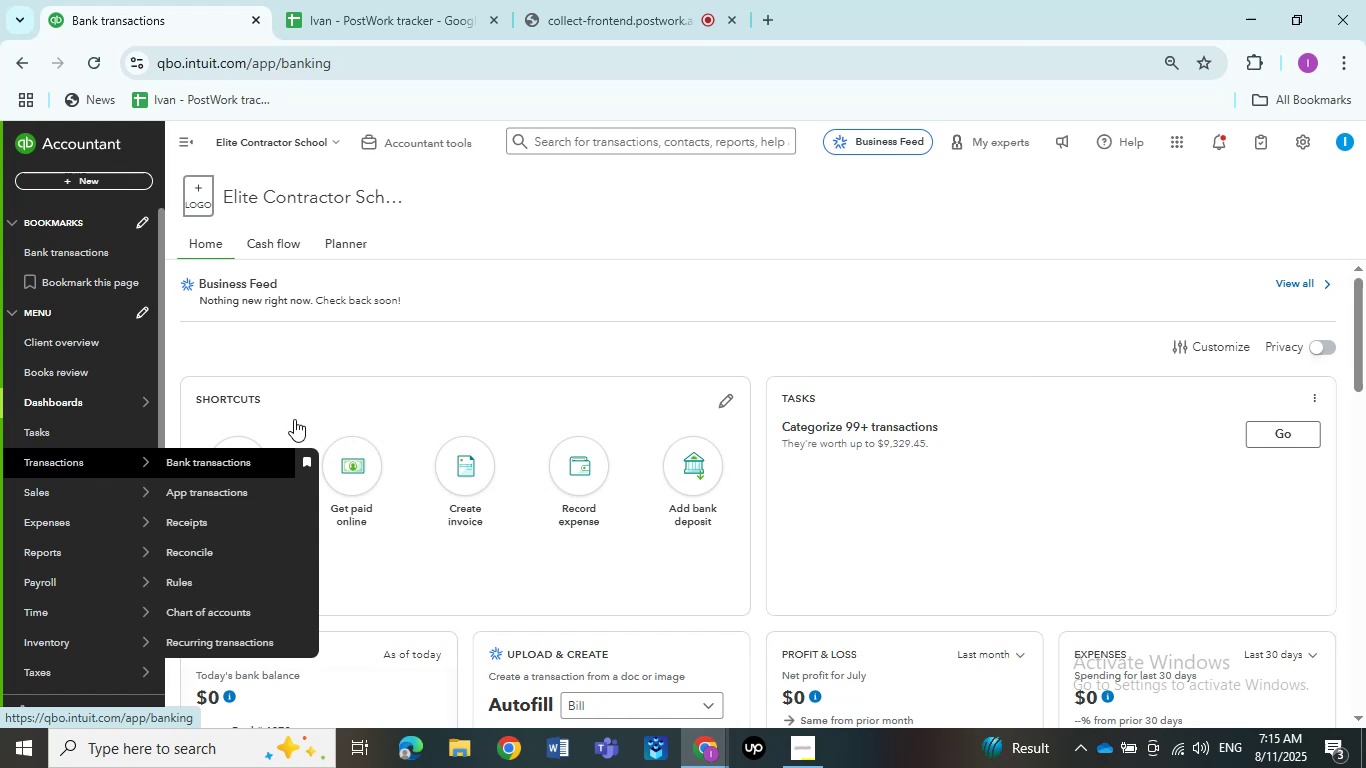 
mouse_move([338, 362])
 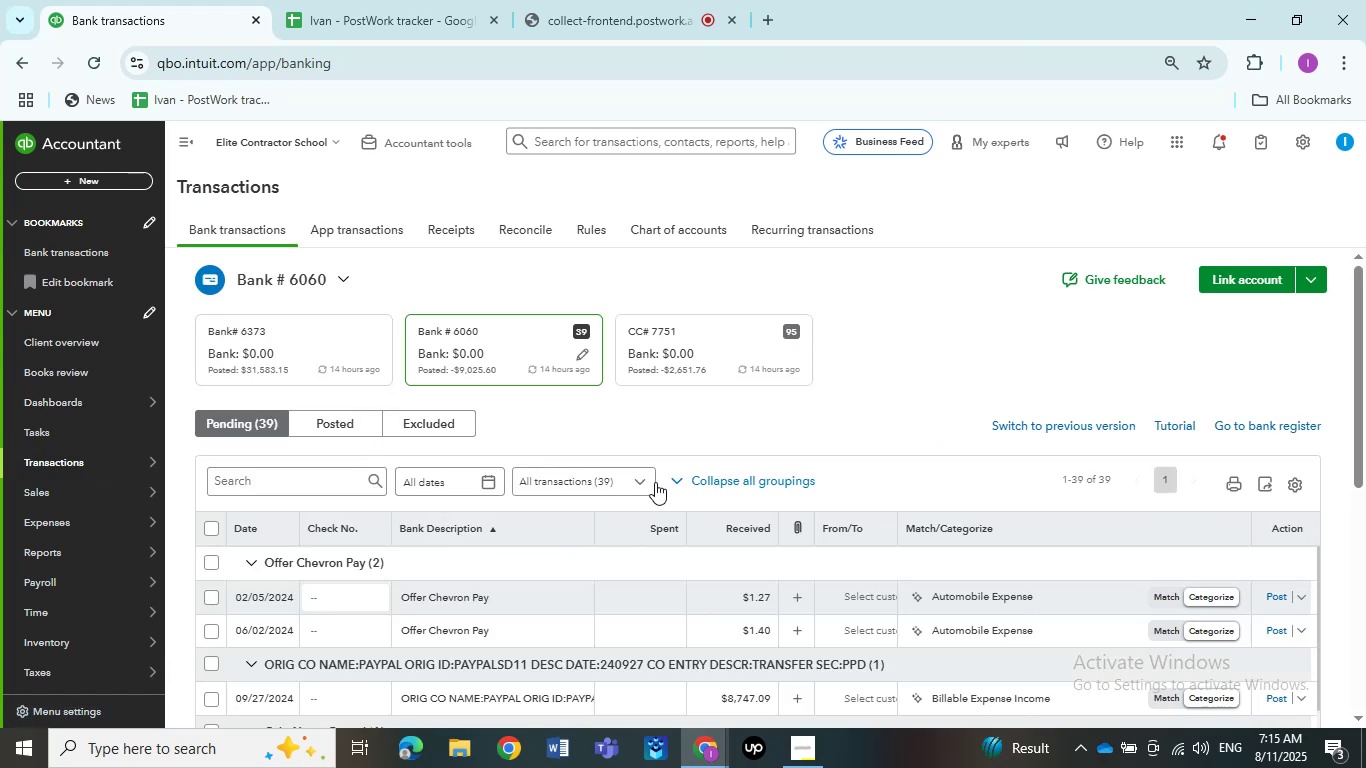 
scroll: coordinate [848, 441], scroll_direction: down, amount: 2.0
 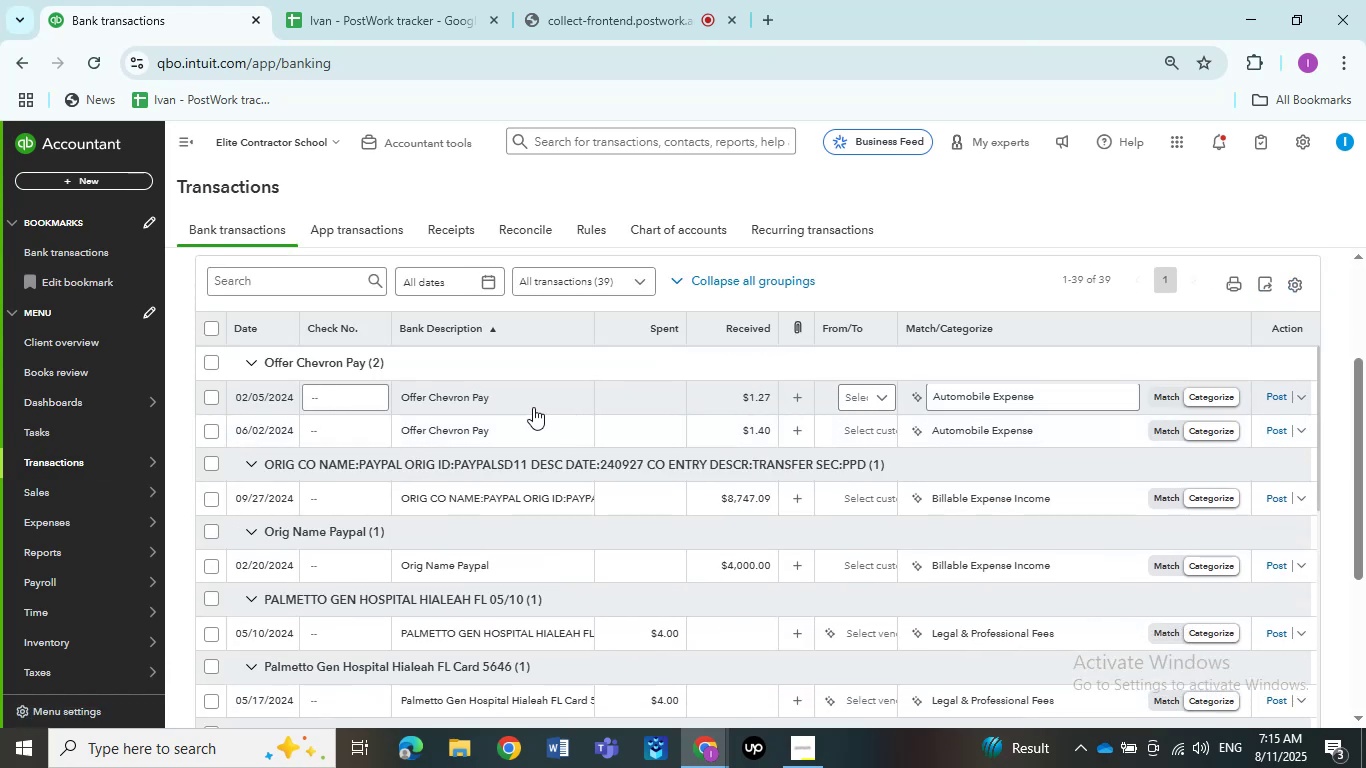 
left_click([532, 407])
 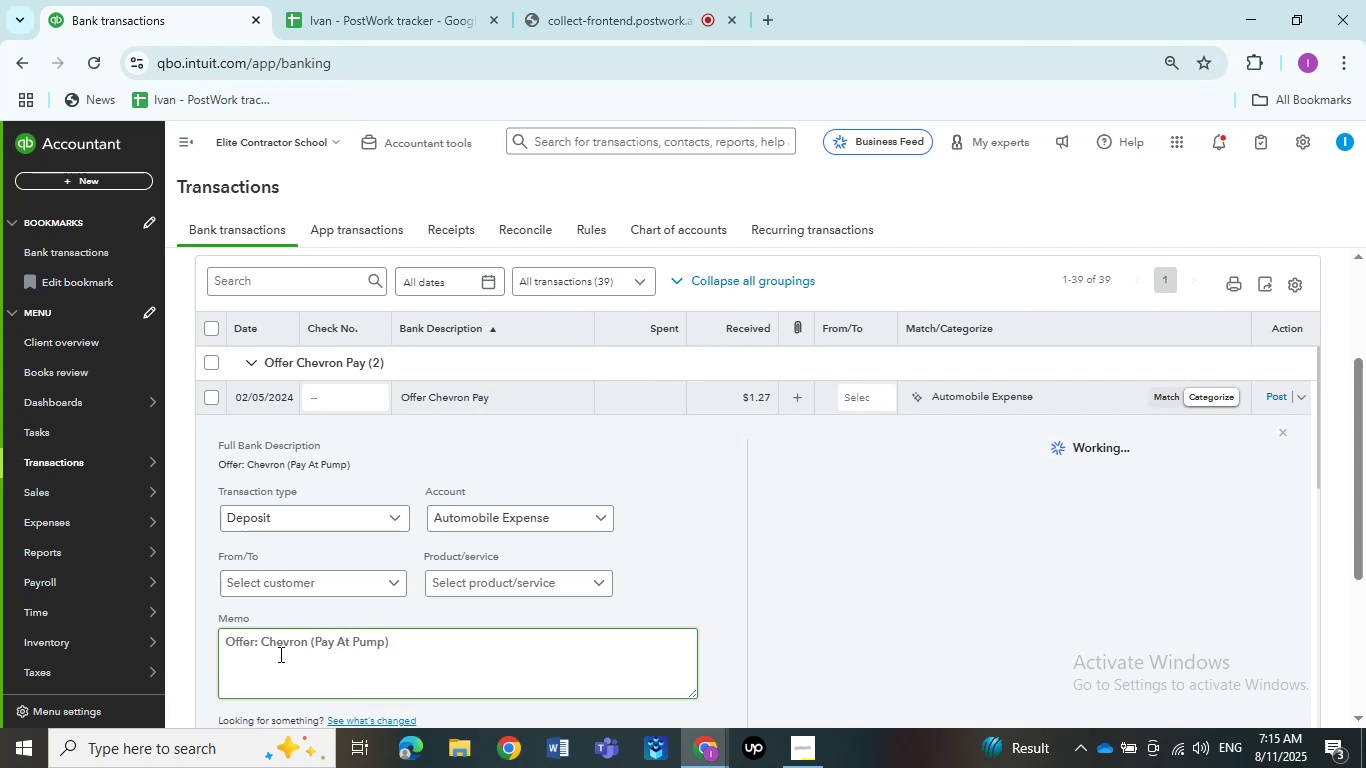 
wait(5.26)
 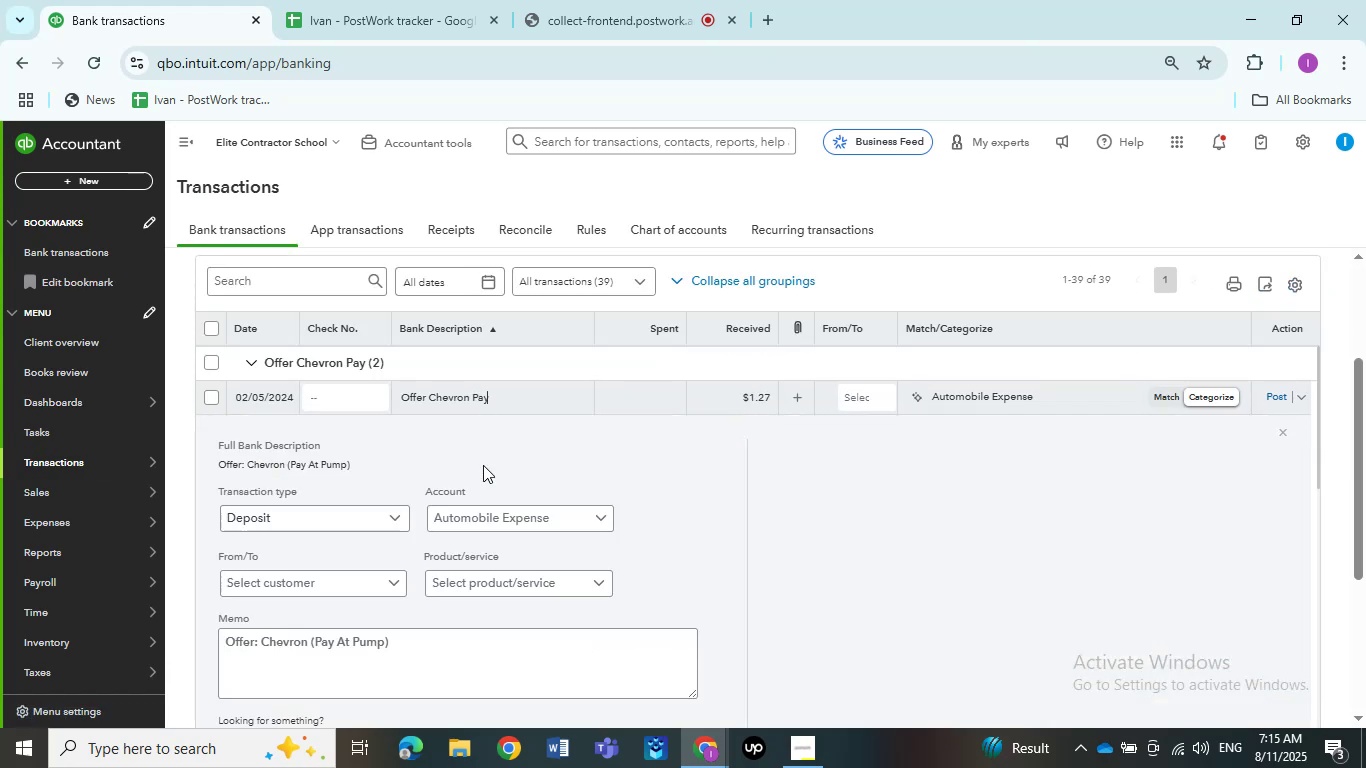 
left_click_drag(start_coordinate=[310, 642], to_coordinate=[263, 640])
 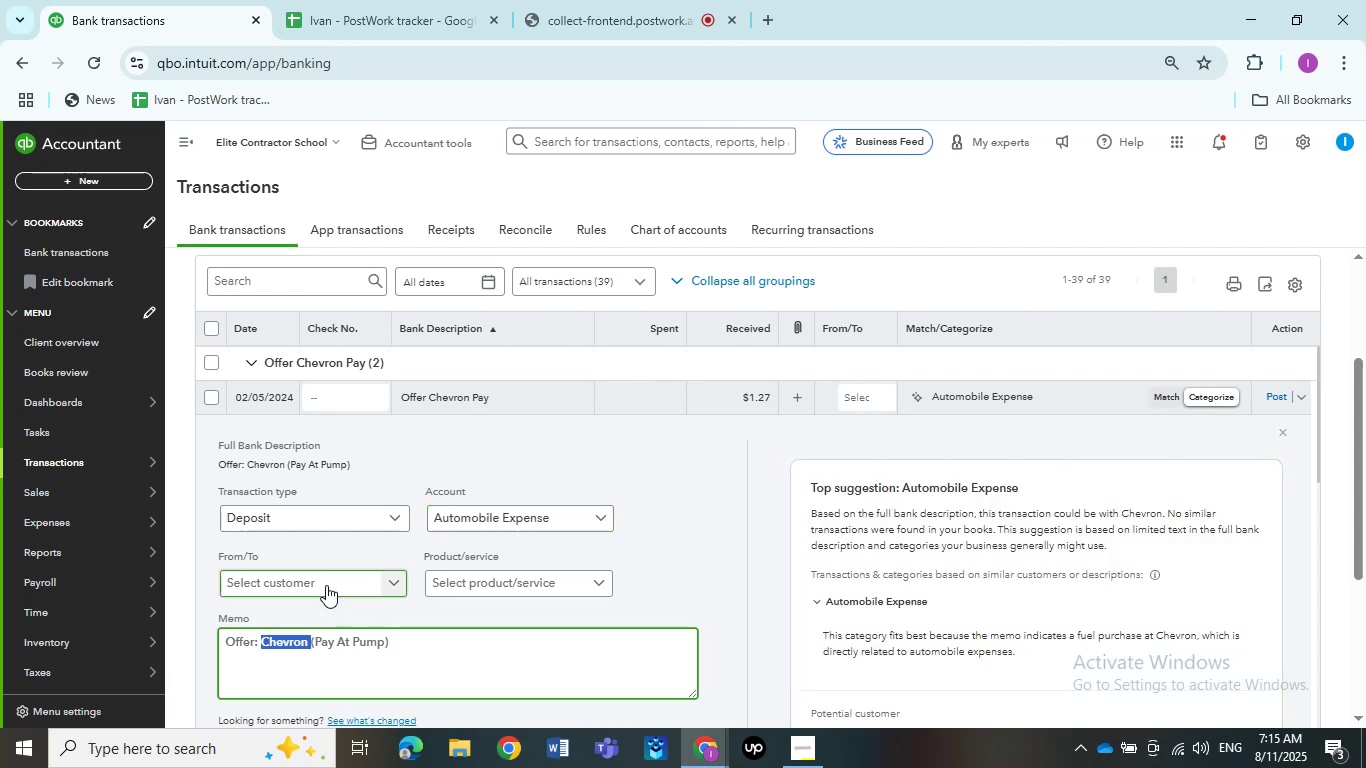 
left_click([326, 584])
 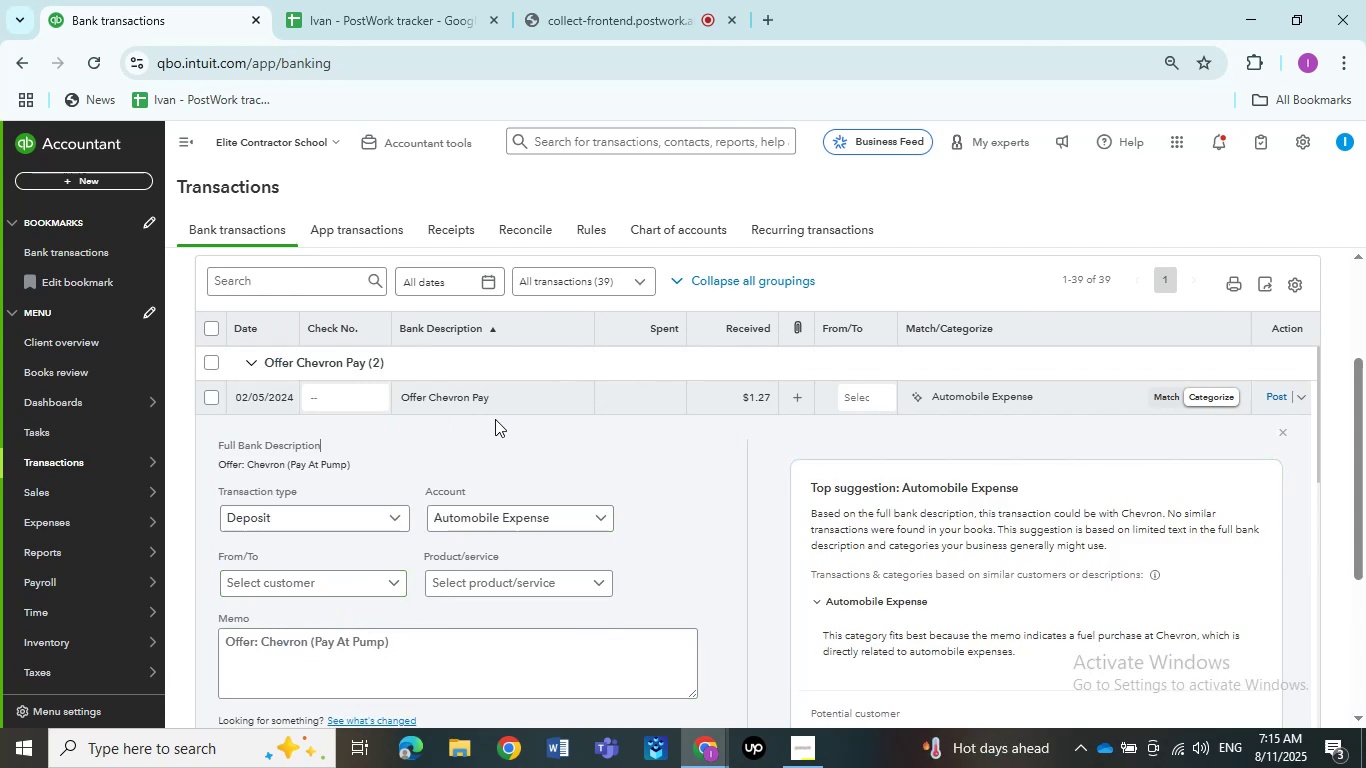 
left_click([485, 407])
 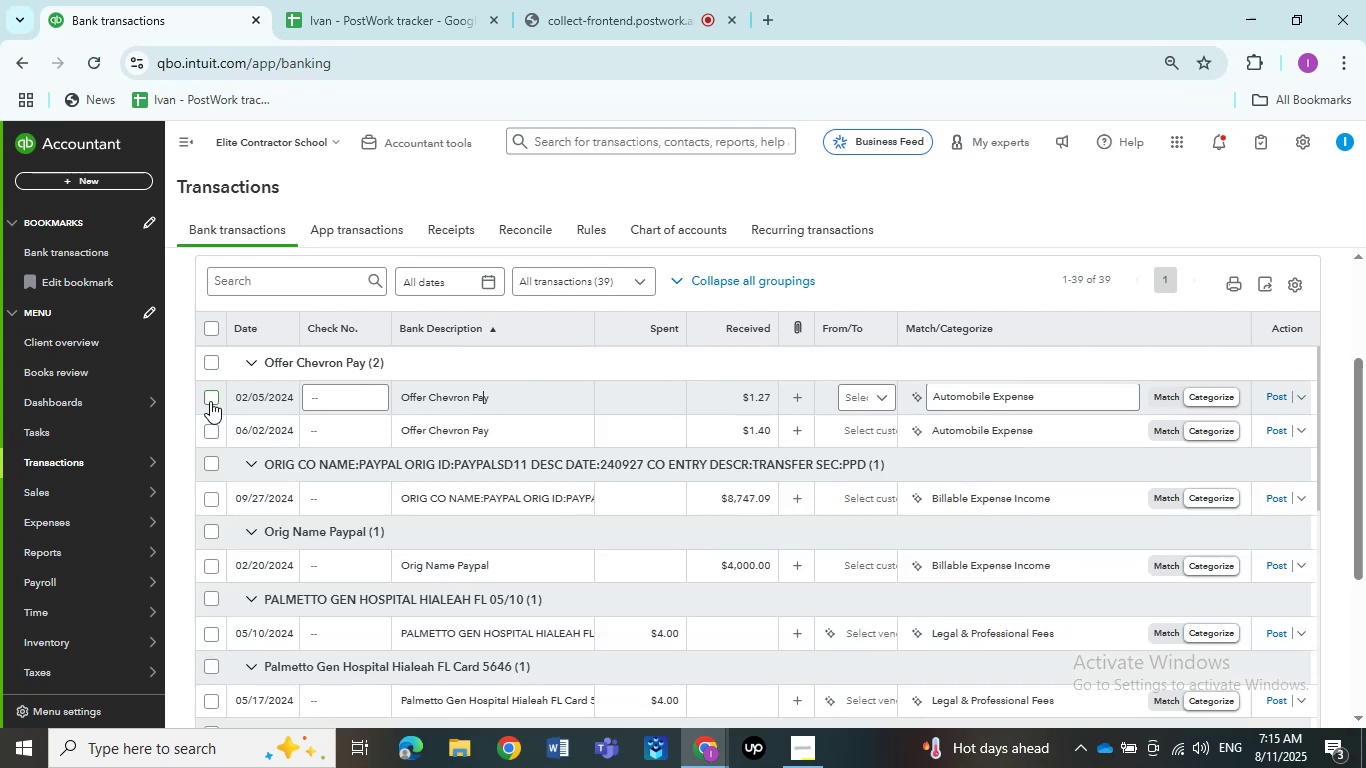 
left_click([210, 401])
 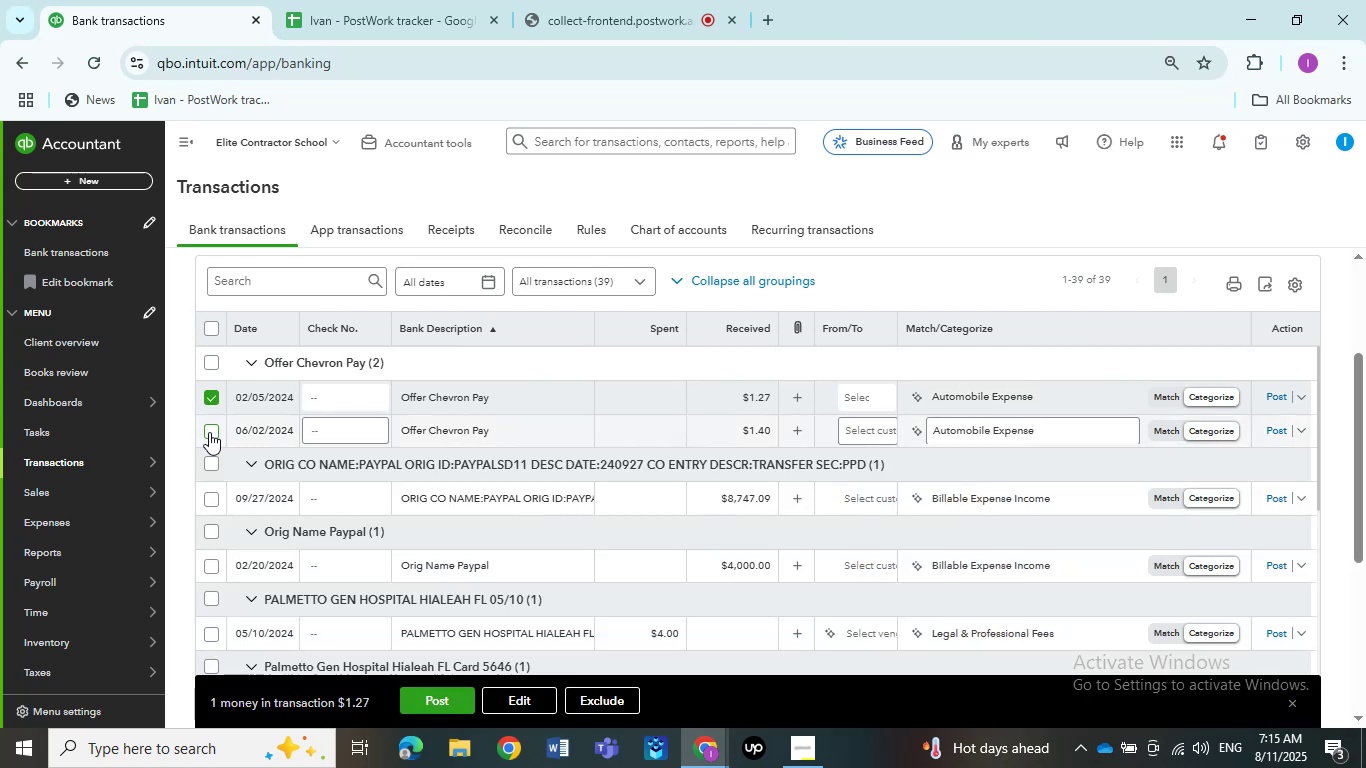 
left_click([209, 432])
 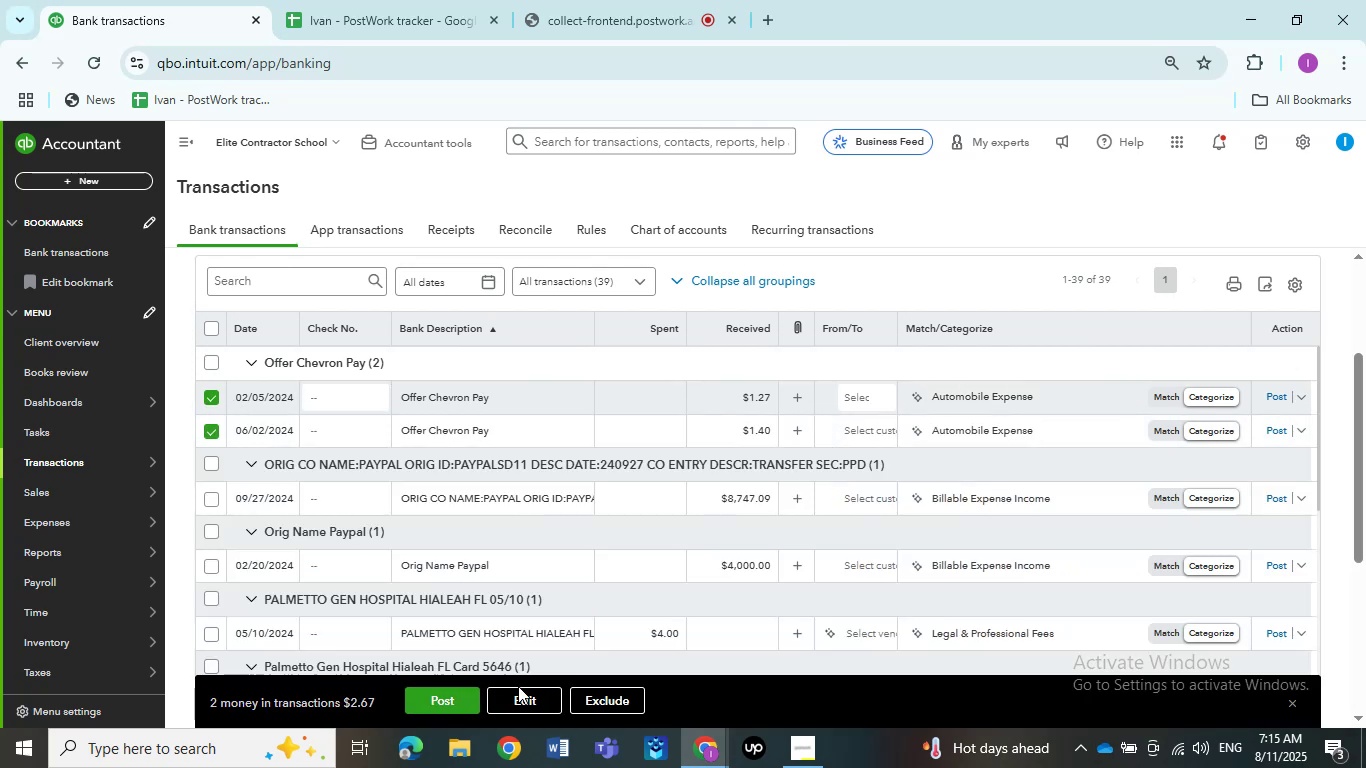 
left_click([518, 687])
 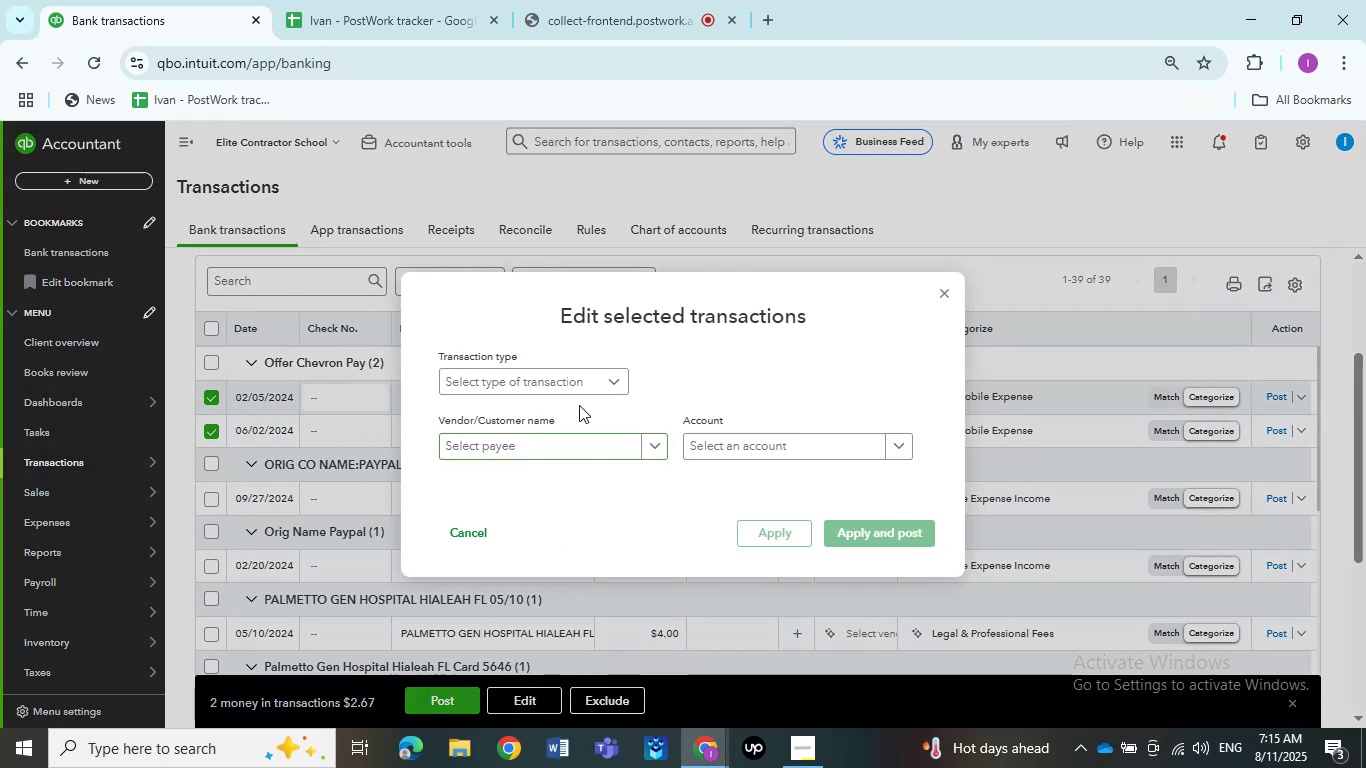 
left_click([560, 385])
 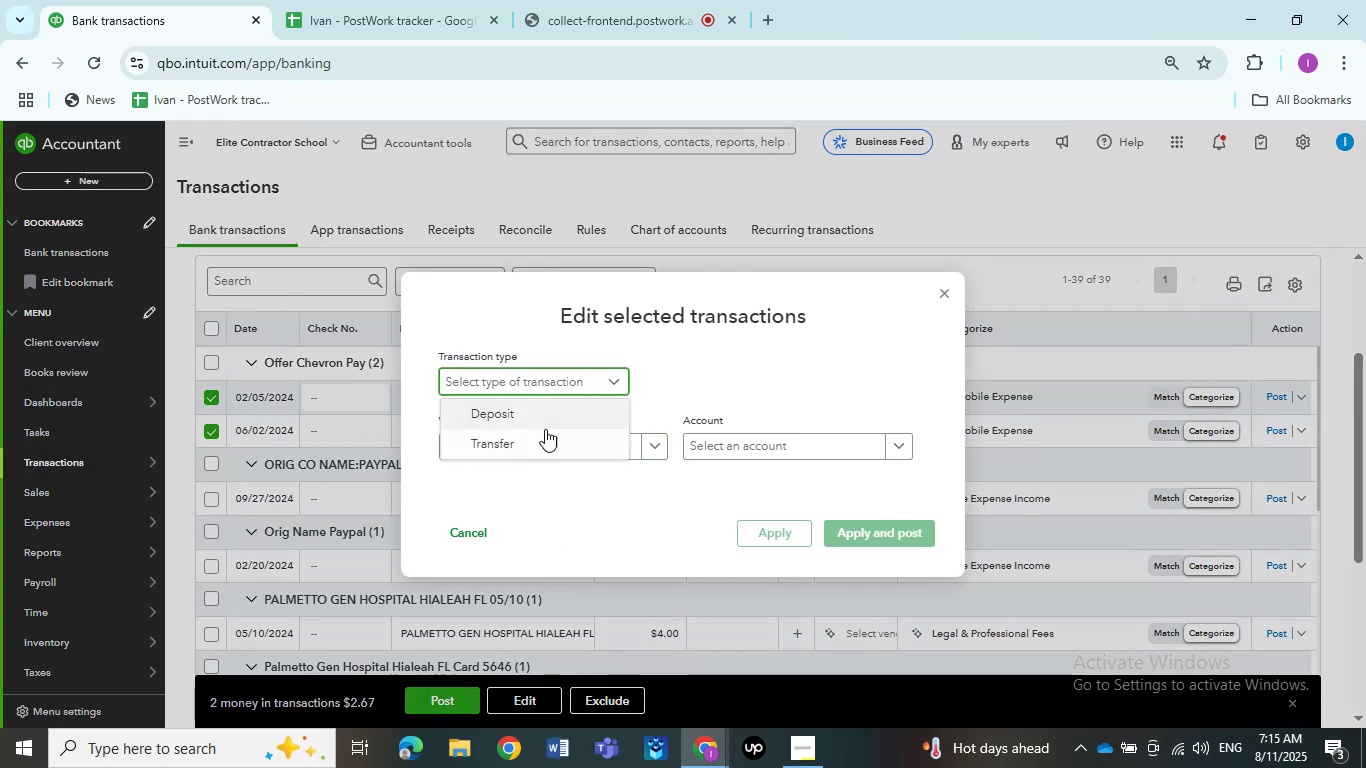 
left_click([540, 419])
 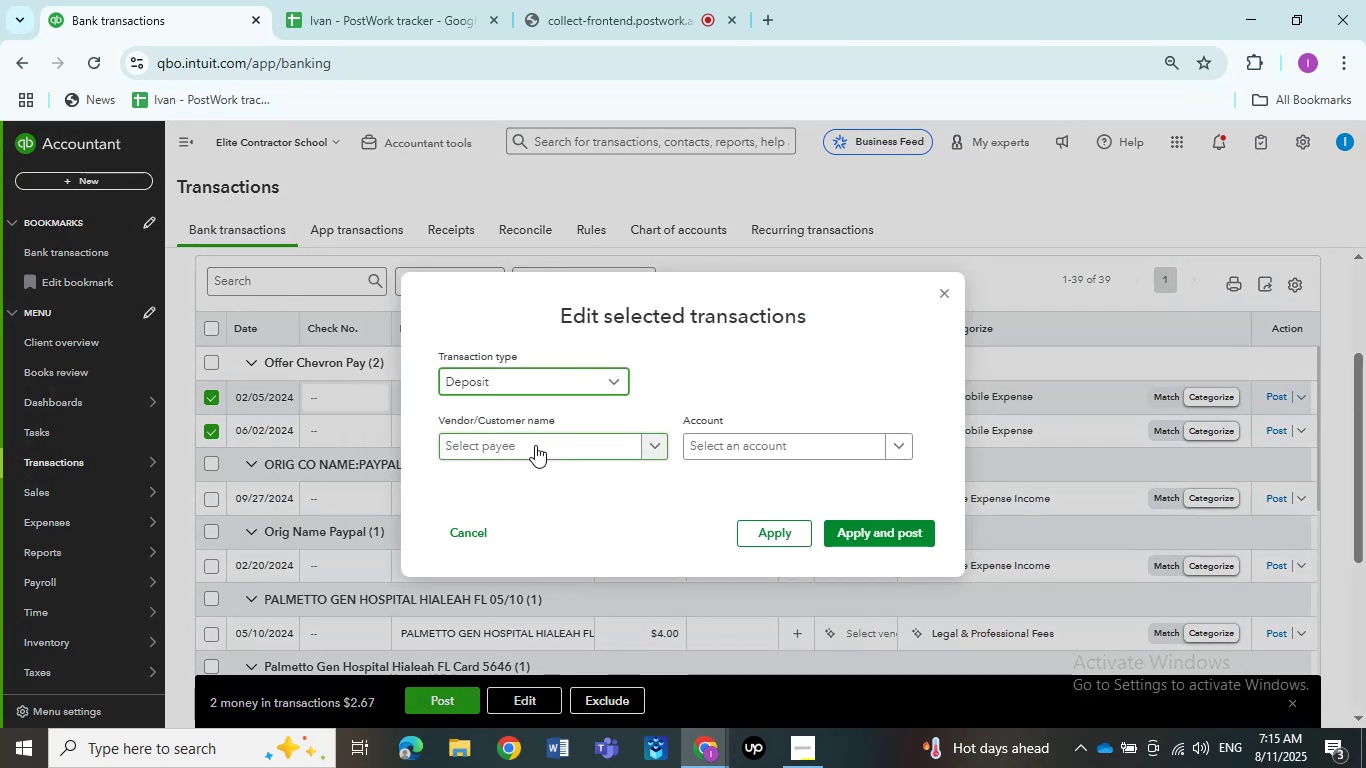 
left_click([534, 447])
 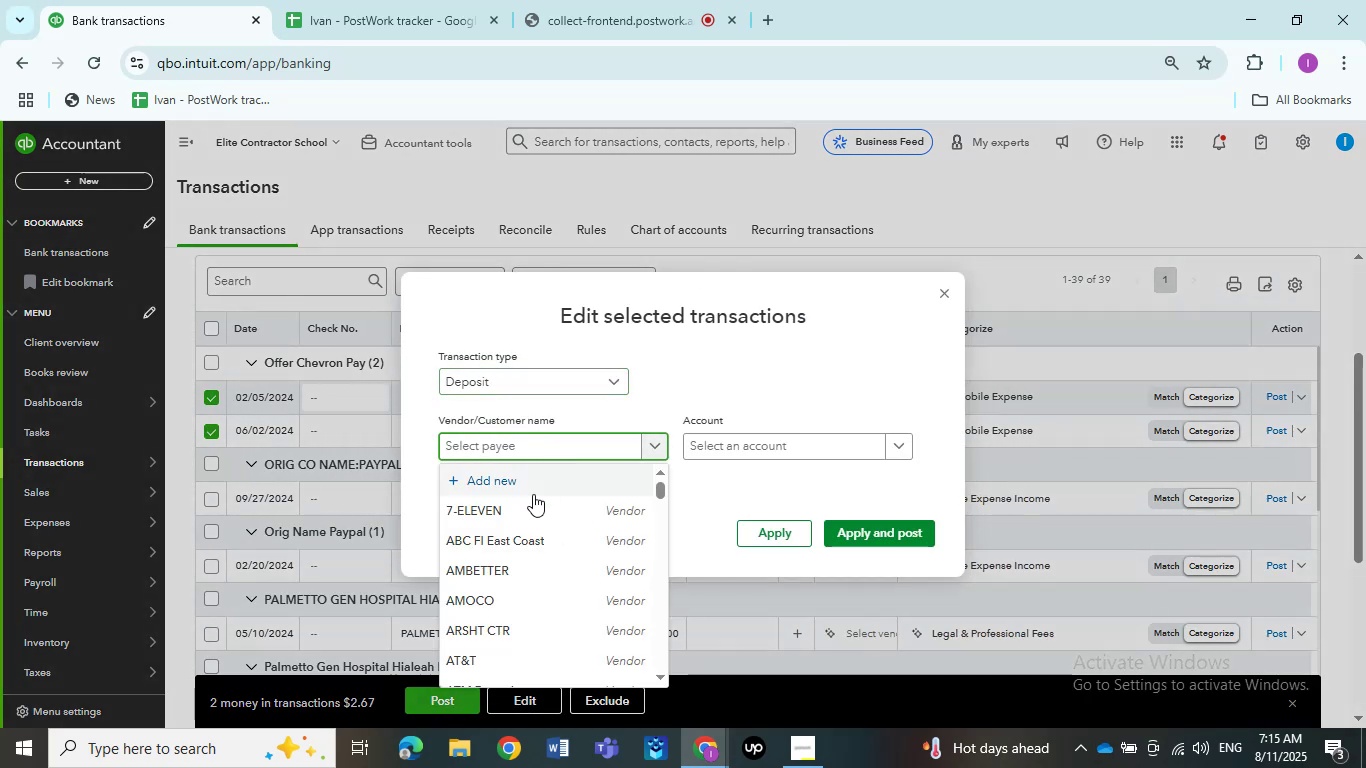 
scroll: coordinate [521, 566], scroll_direction: down, amount: 4.0
 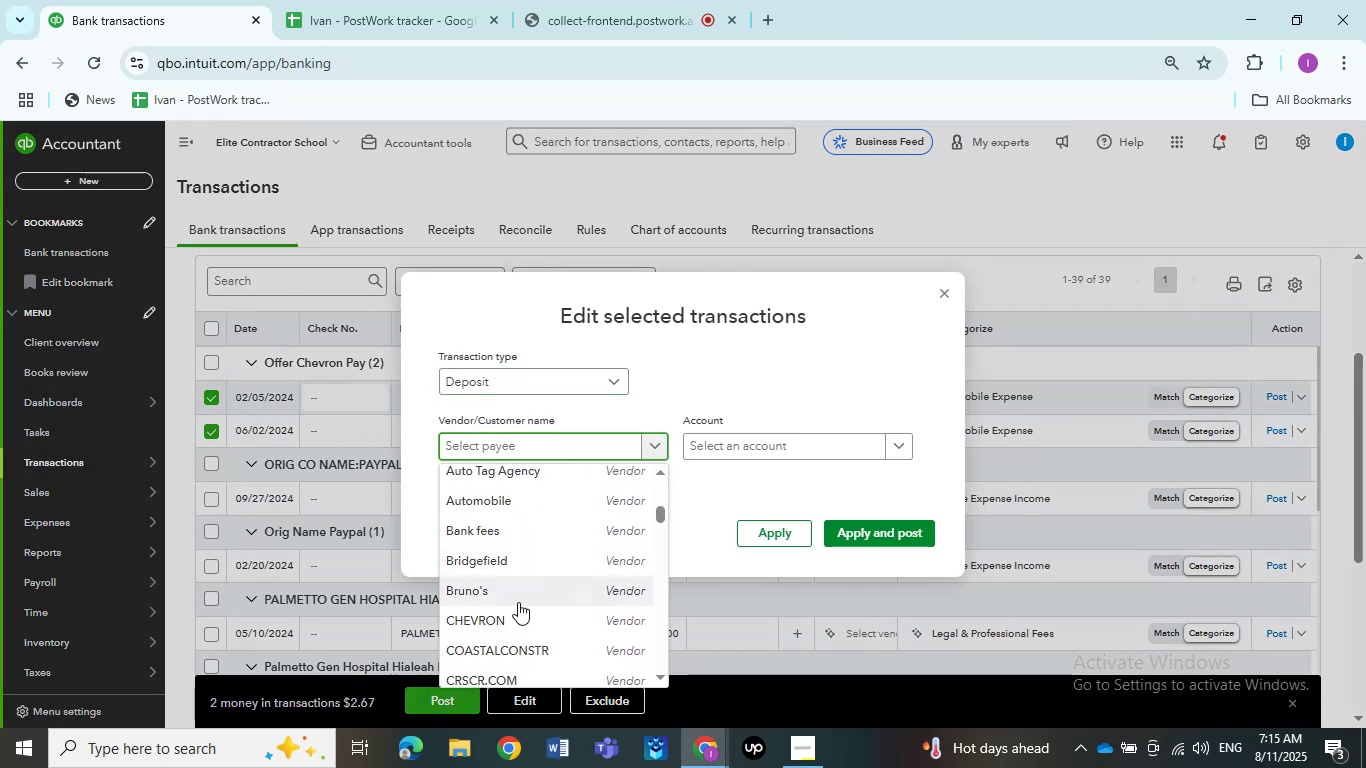 
left_click([517, 608])
 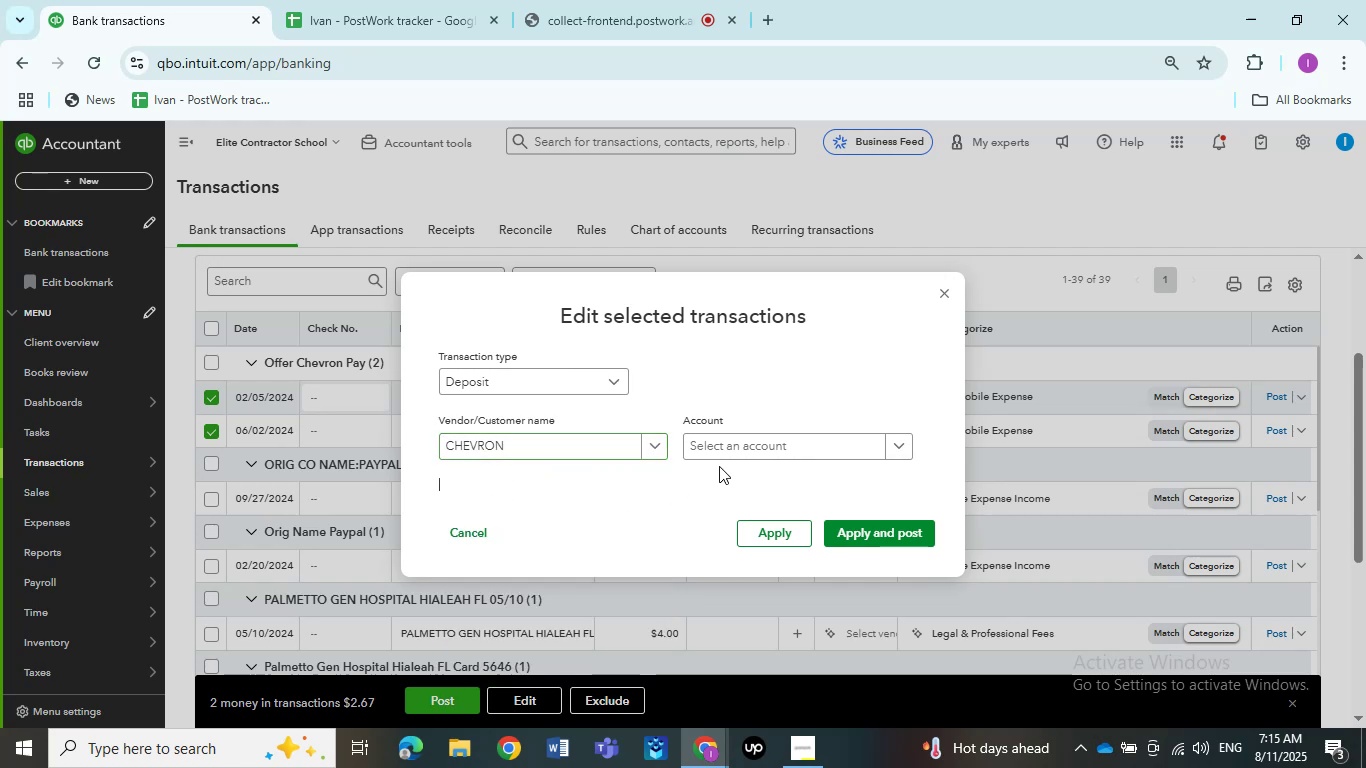 
double_click([733, 448])
 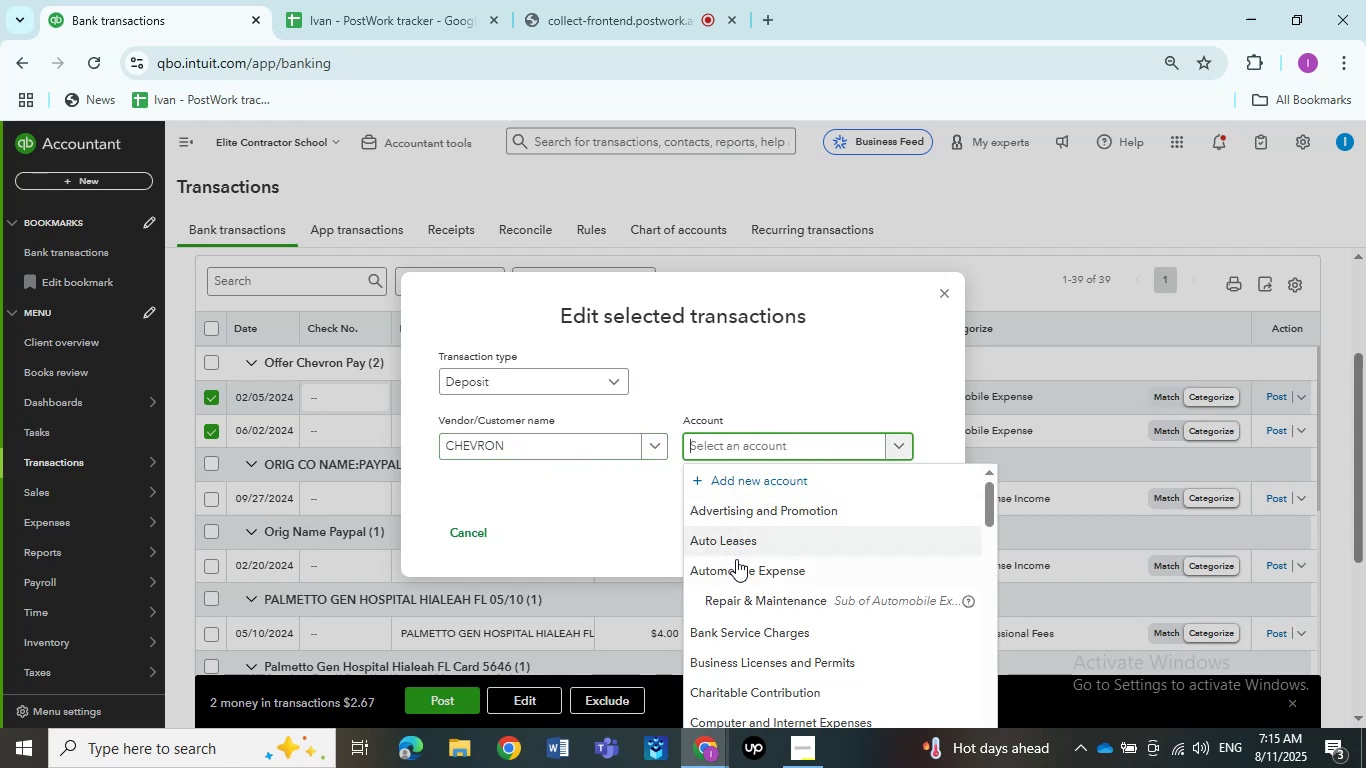 
left_click([736, 562])
 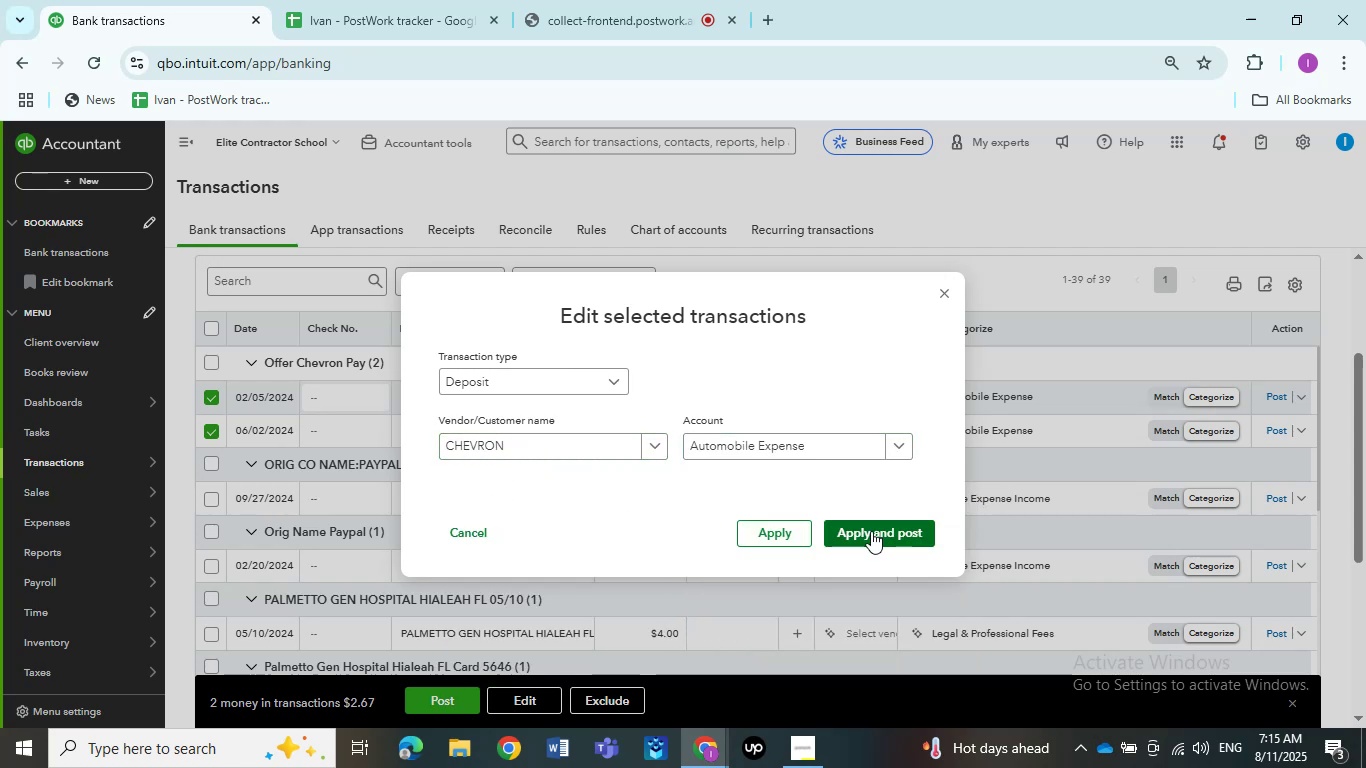 
left_click([871, 531])
 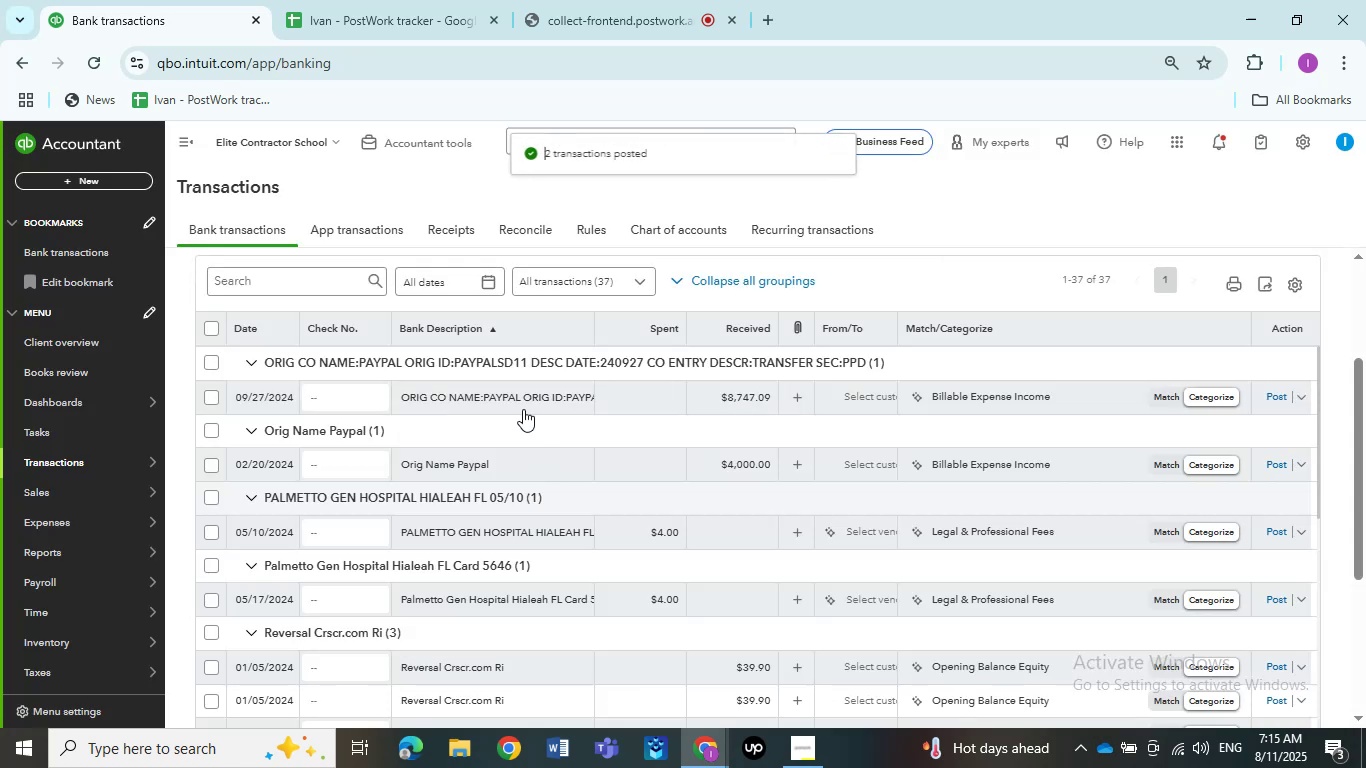 
left_click([466, 398])
 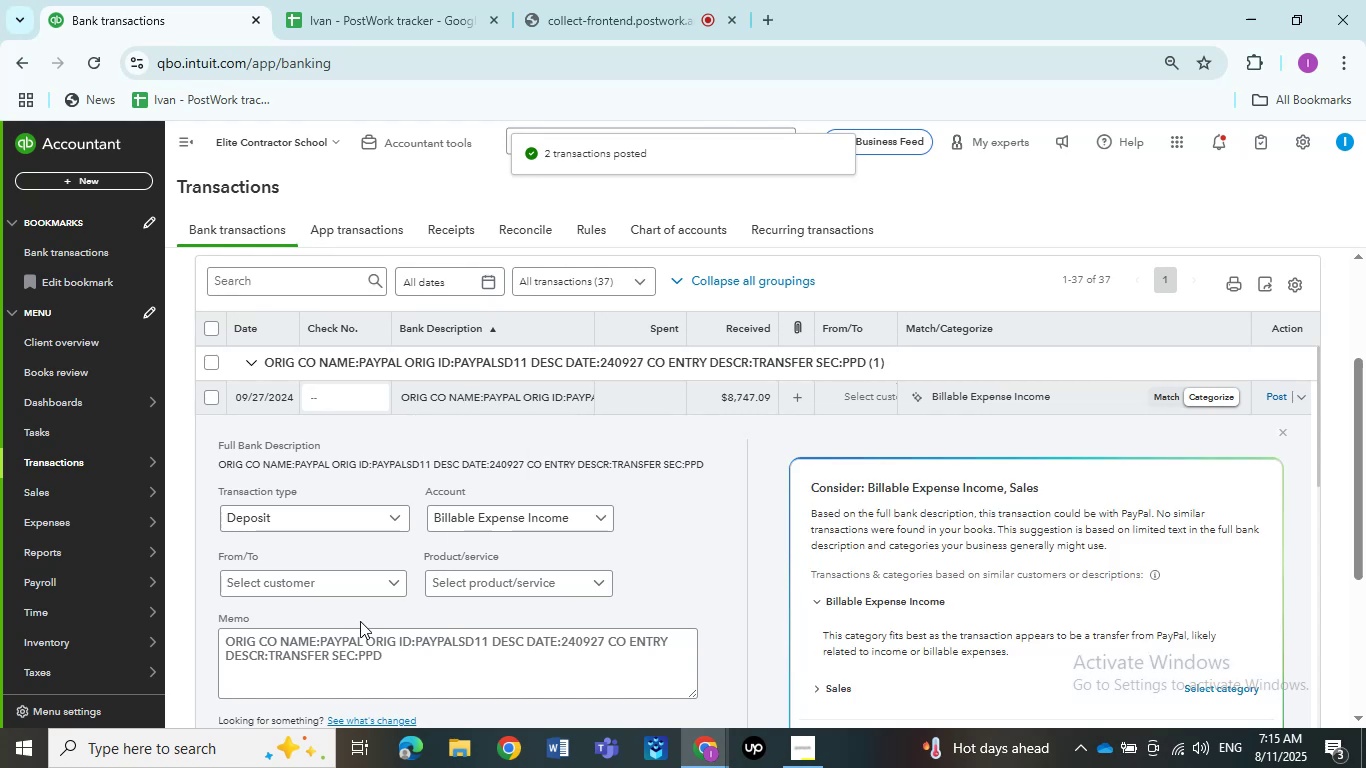 
left_click_drag(start_coordinate=[361, 642], to_coordinate=[321, 642])
 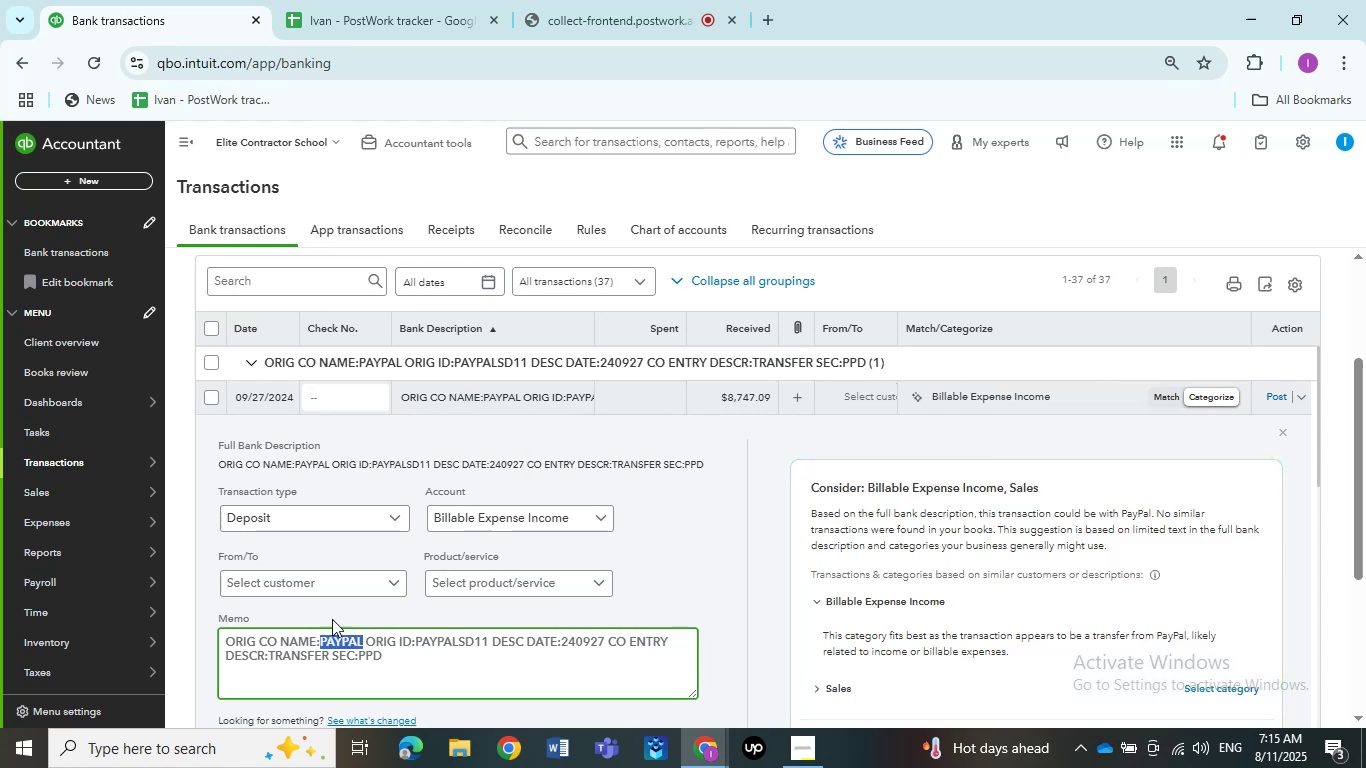 
key(Control+C)
 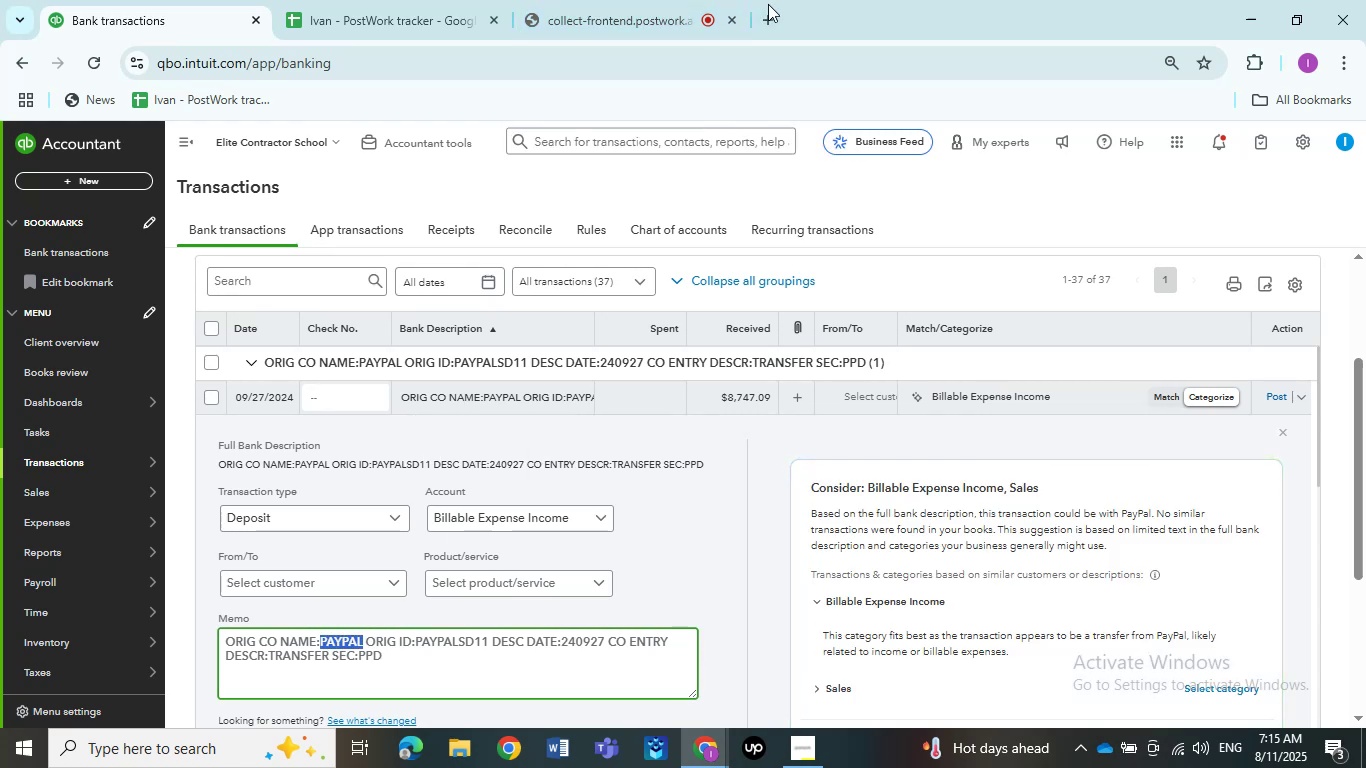 
left_click([764, 9])
 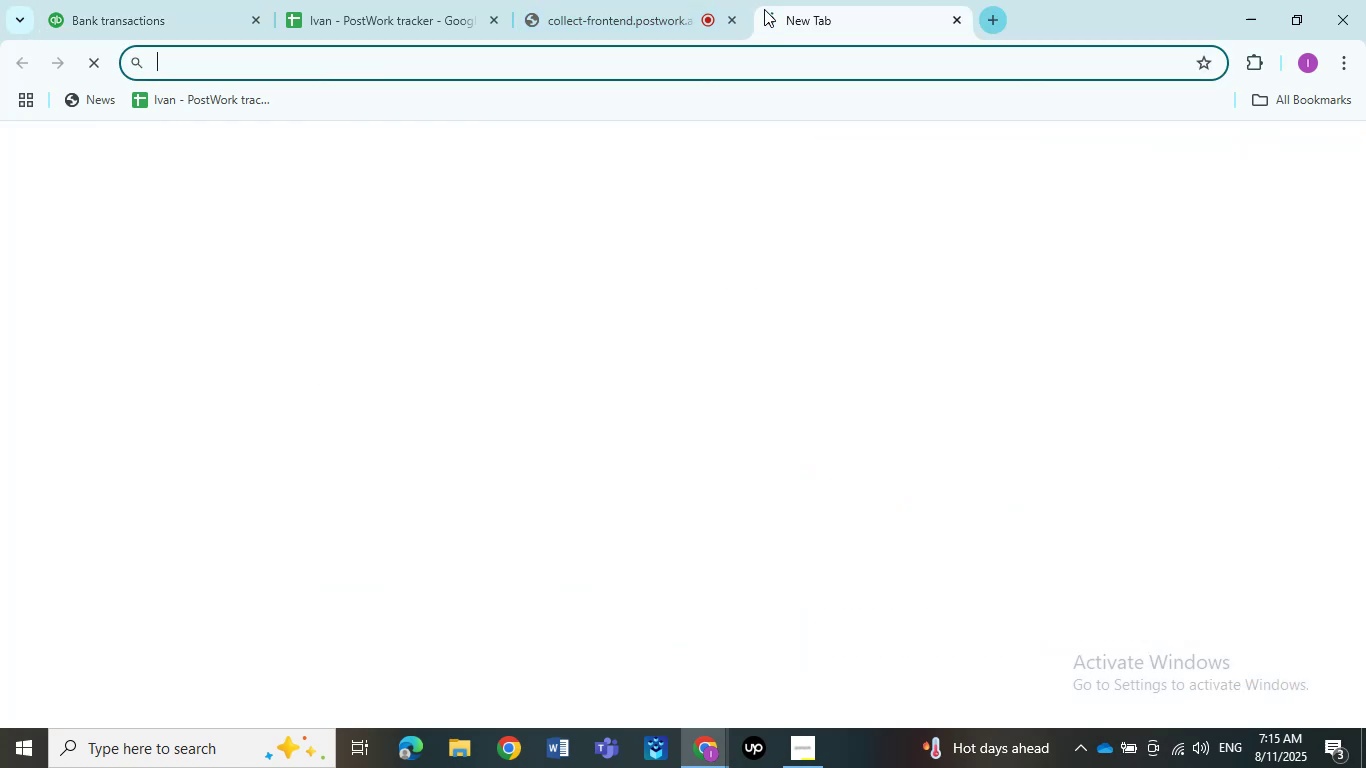 
key(Control+ControlLeft)
 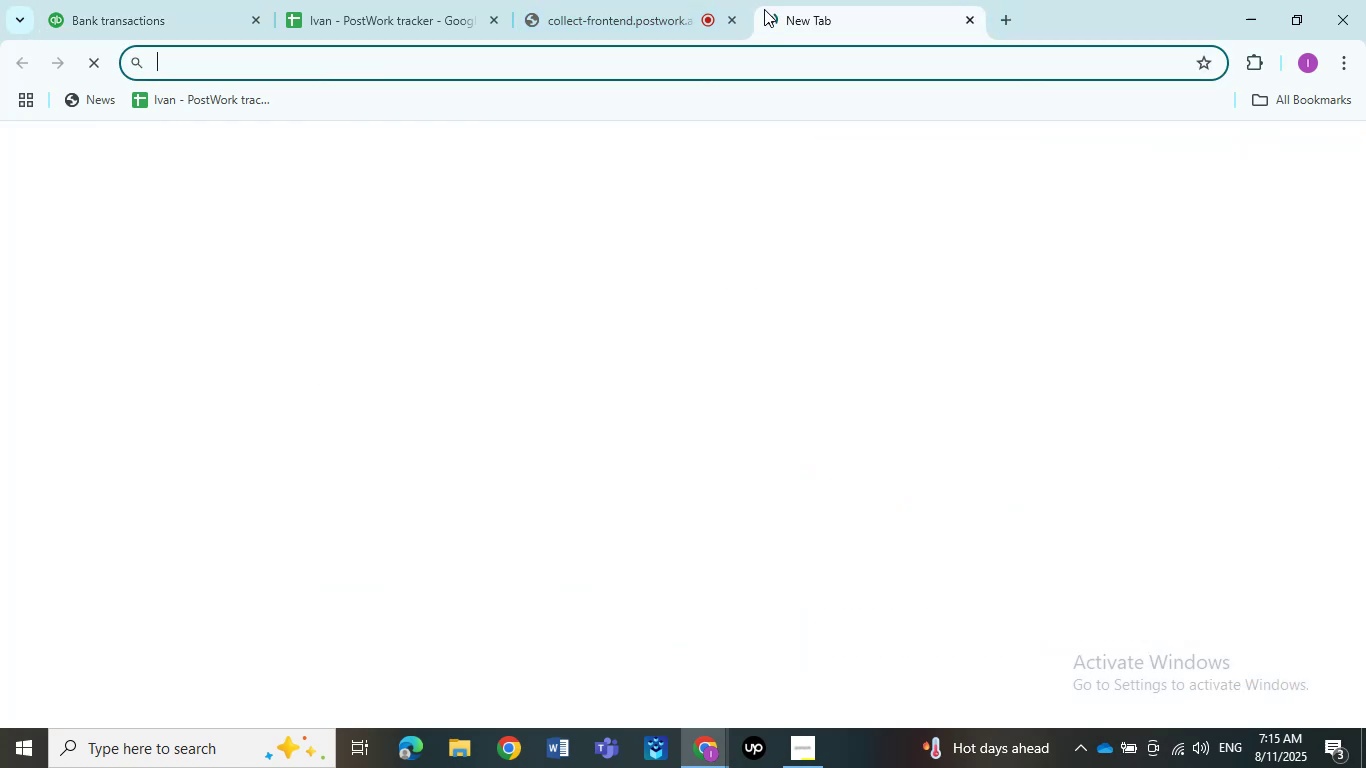 
key(Control+V)
 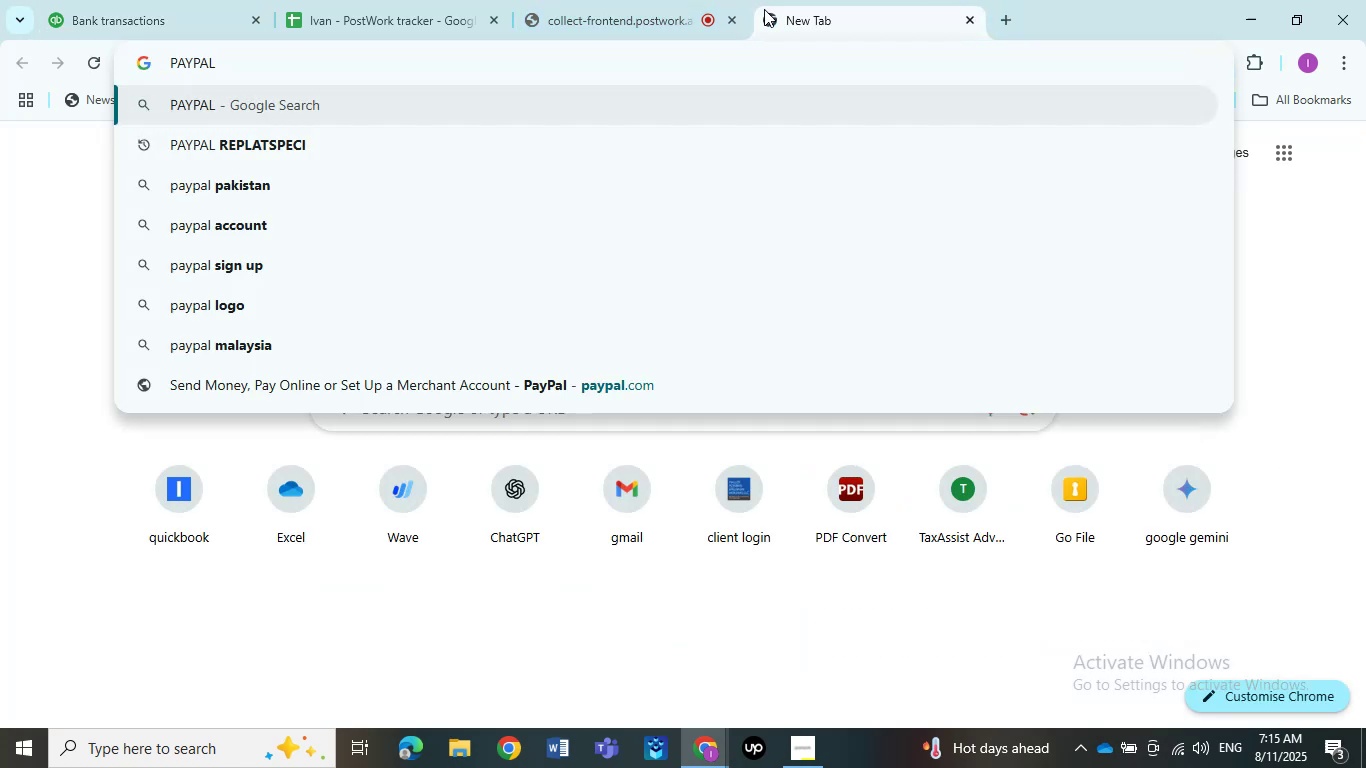 
hold_key(key=Backspace, duration=1.07)
 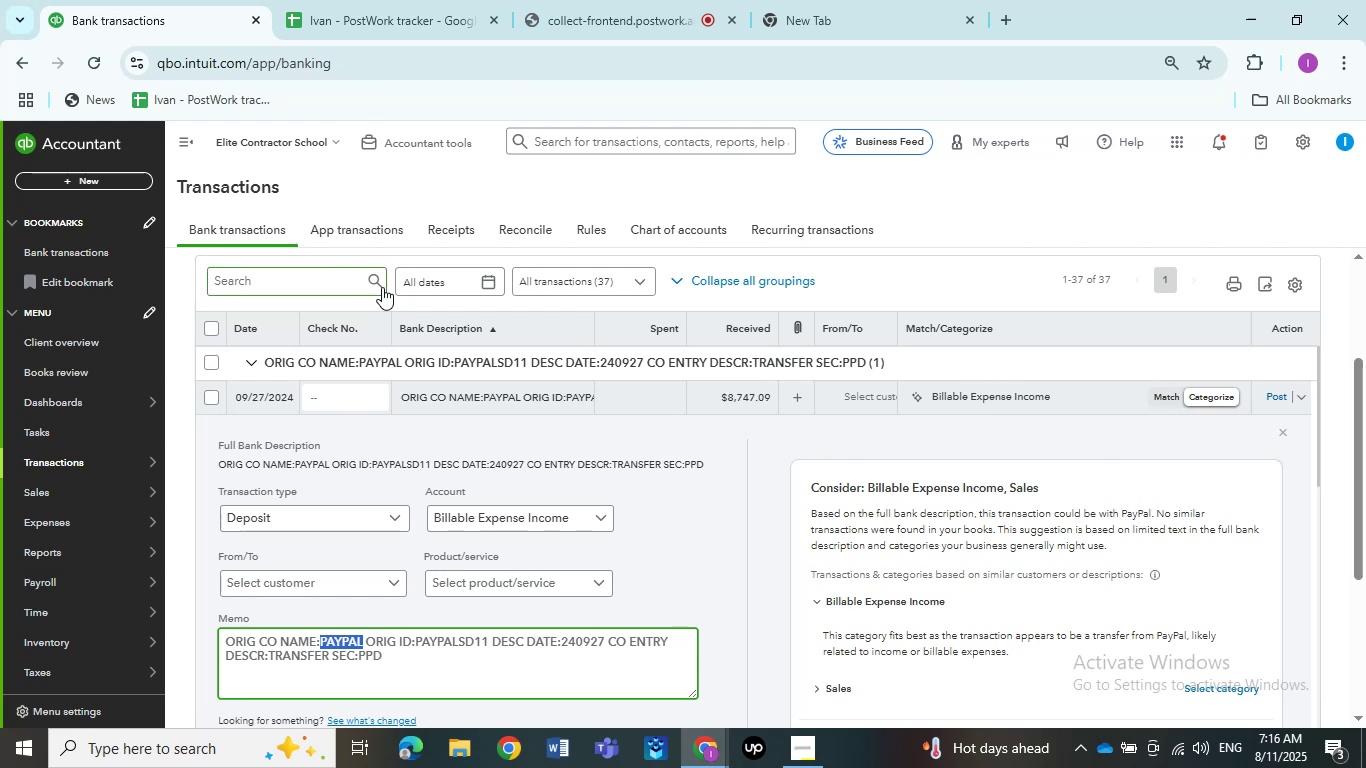 
wait(8.26)
 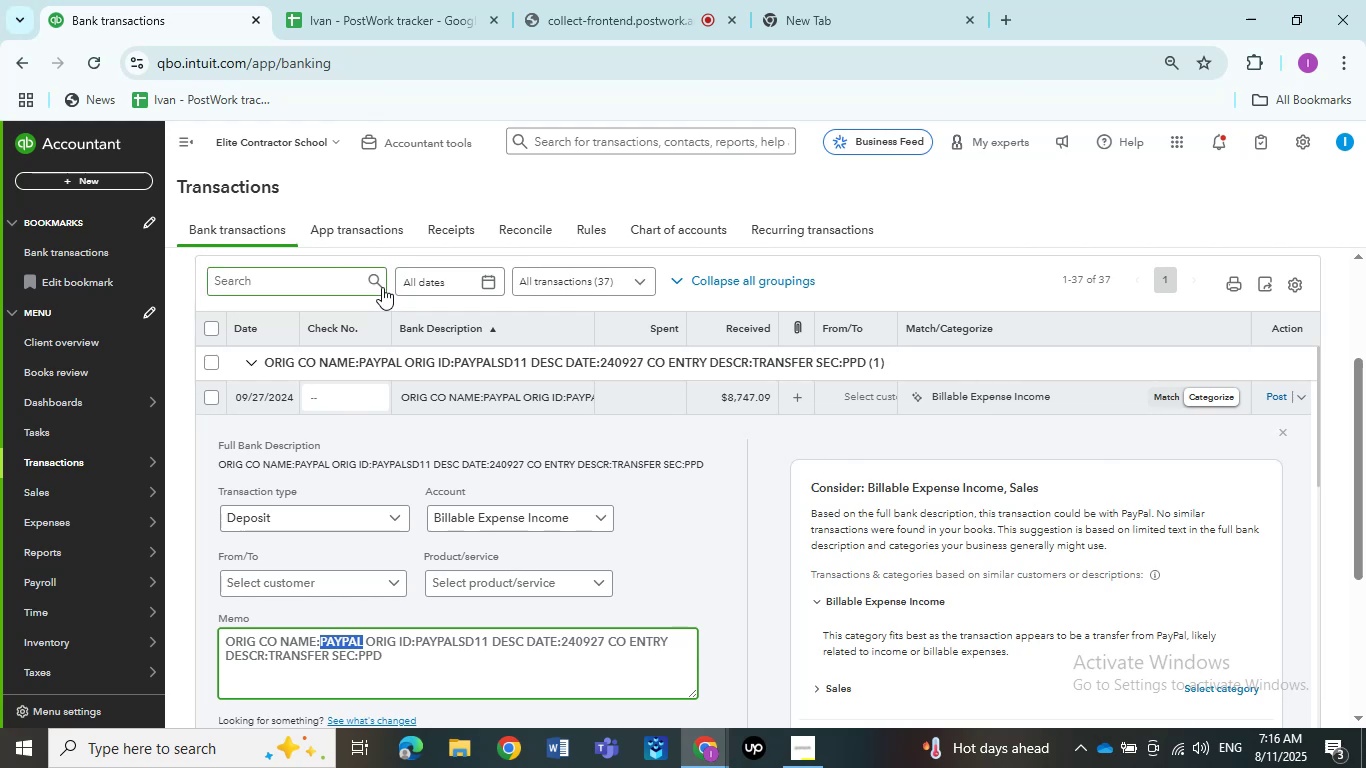 
left_click([468, 391])
 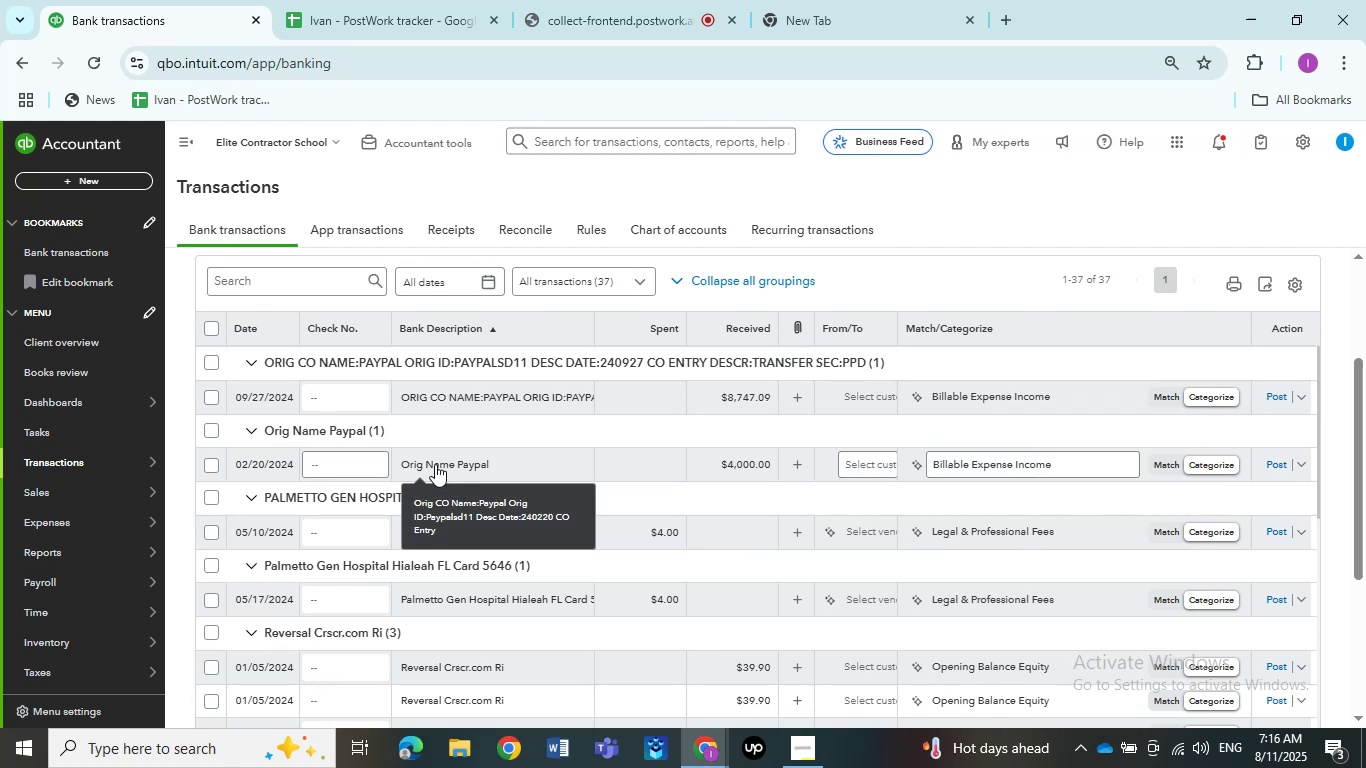 
wait(13.79)
 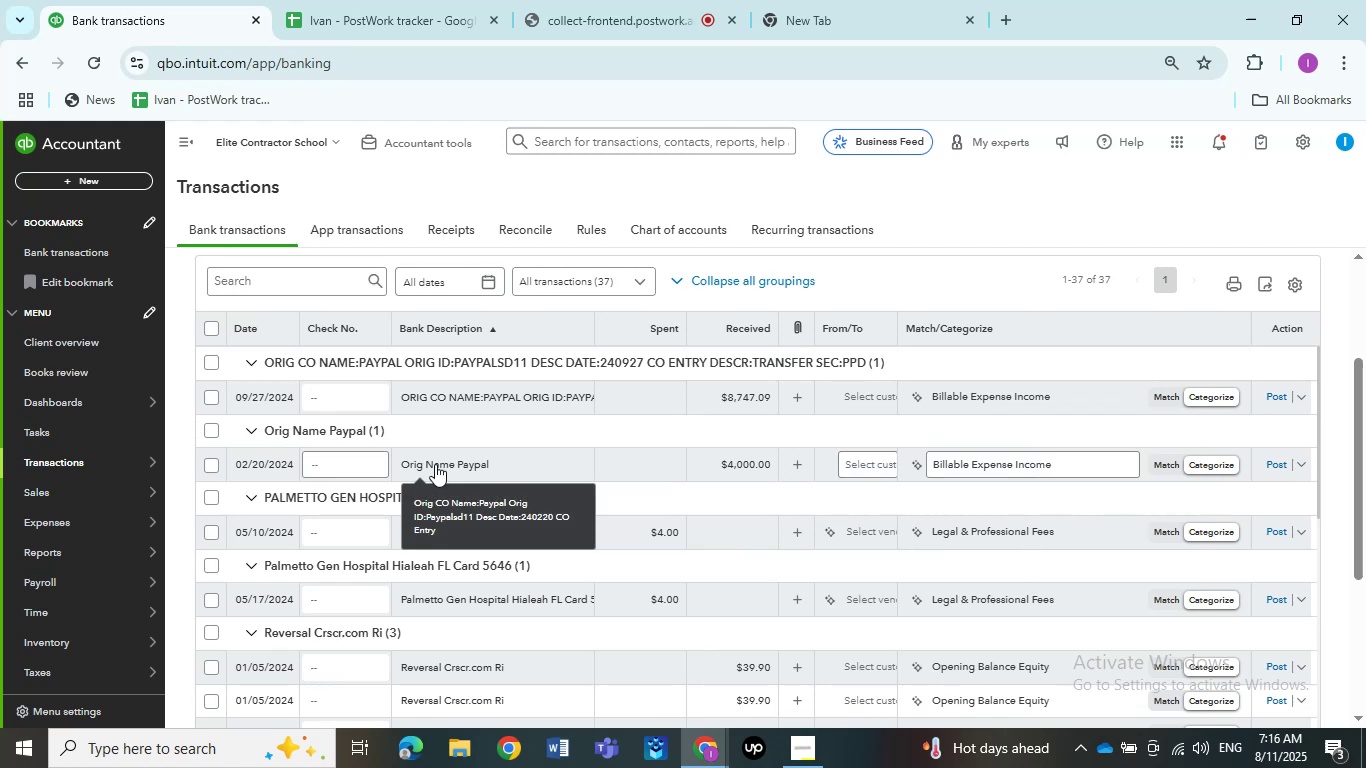 
left_click([214, 396])
 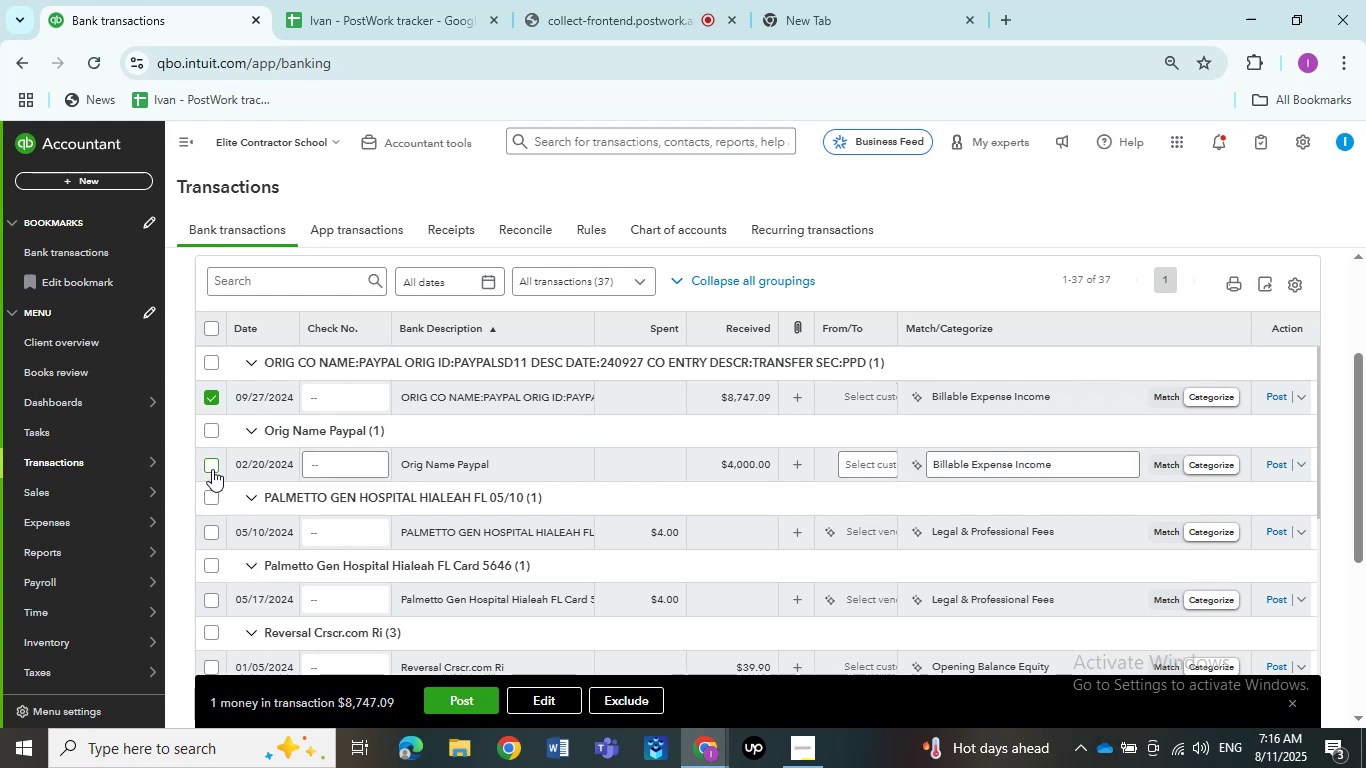 
left_click([212, 469])
 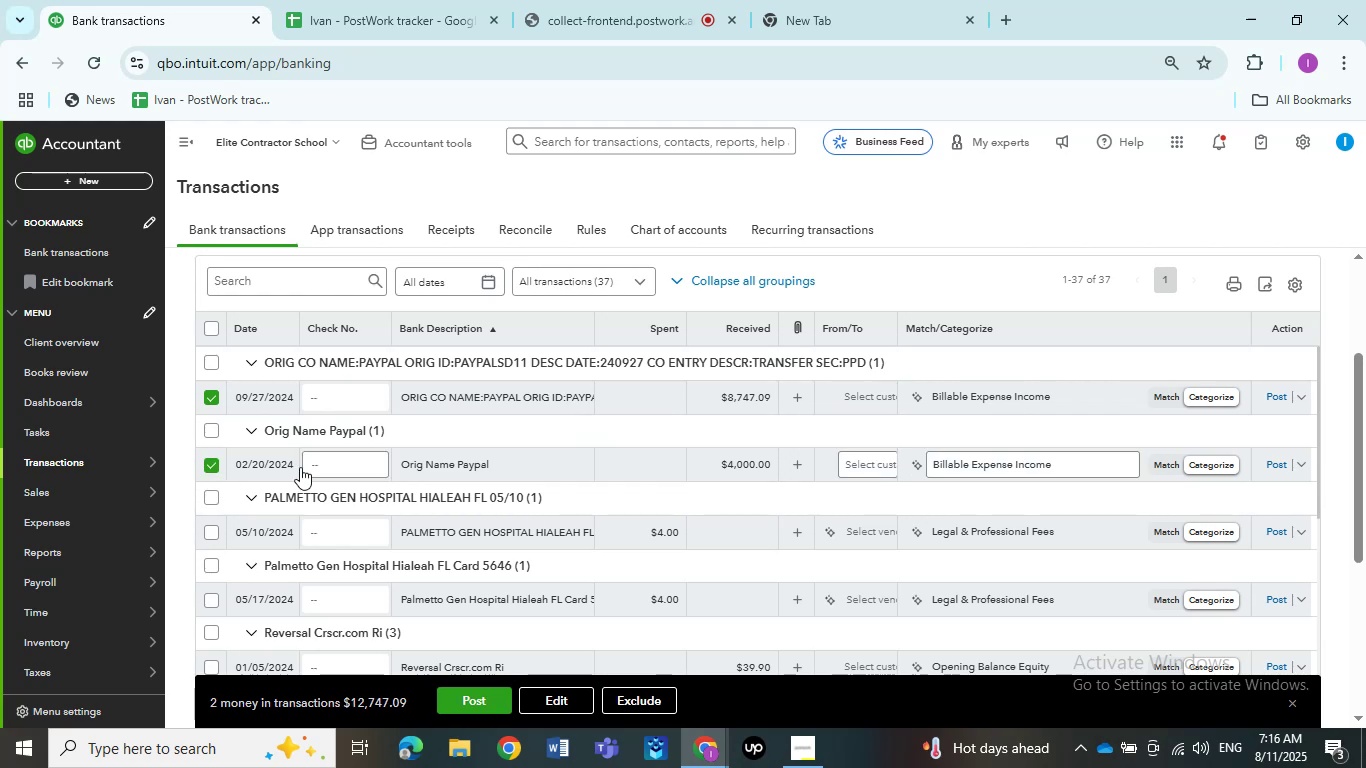 
mouse_move([458, 496])
 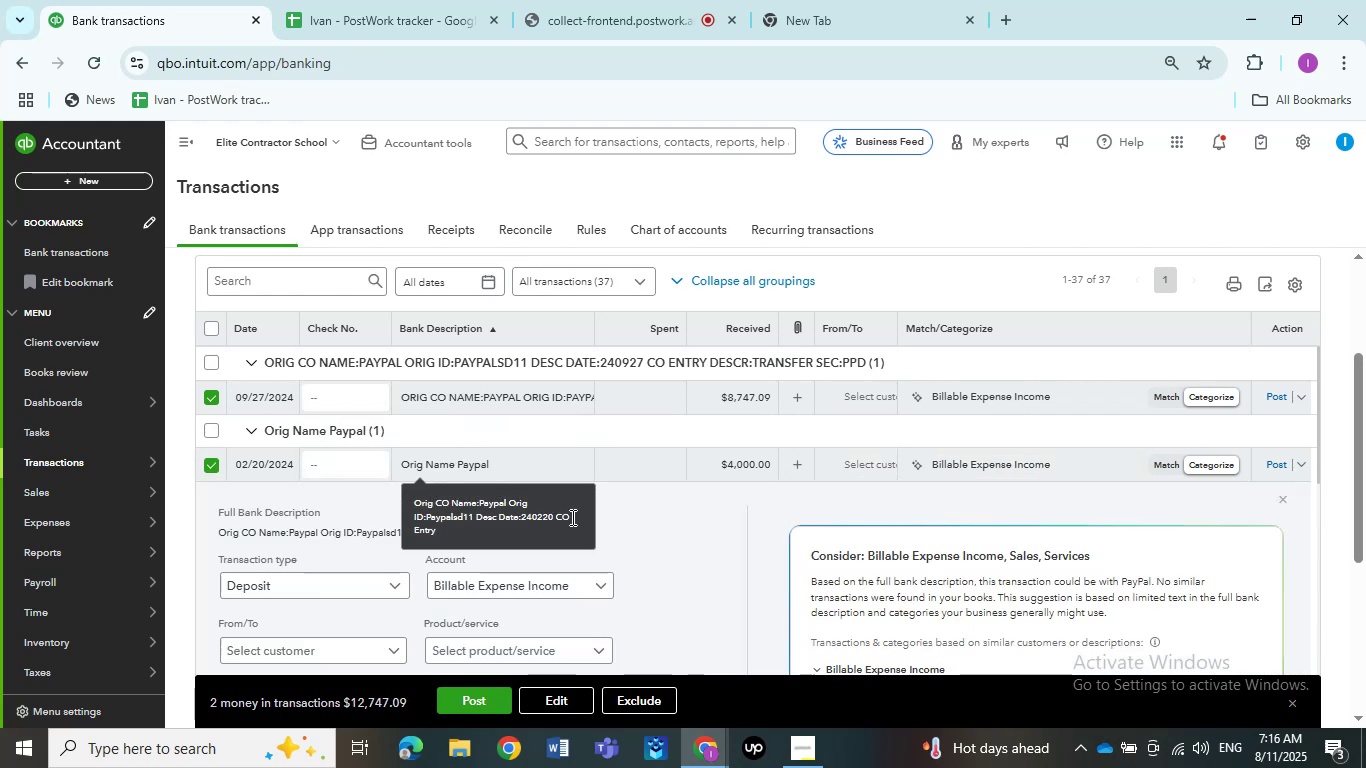 
scroll: coordinate [633, 518], scroll_direction: down, amount: 2.0
 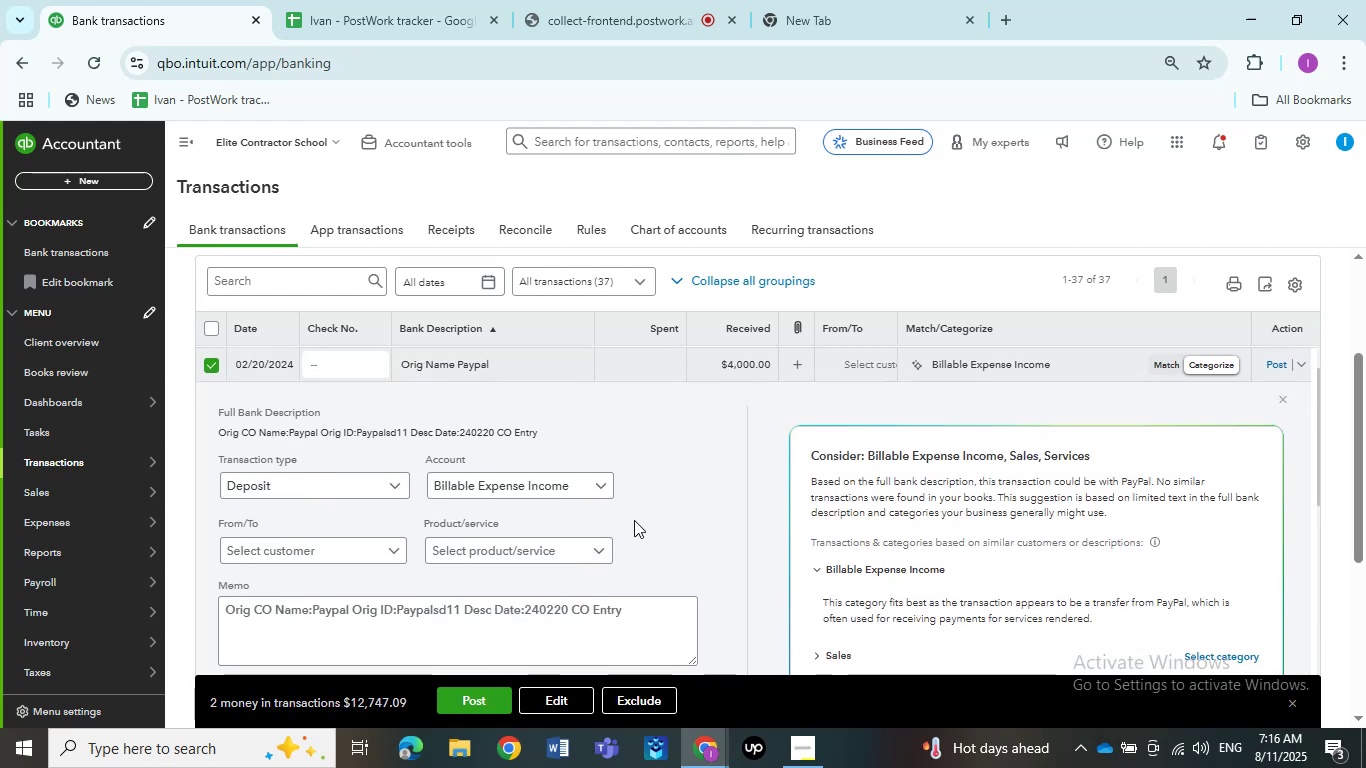 
scroll: coordinate [634, 520], scroll_direction: up, amount: 1.0
 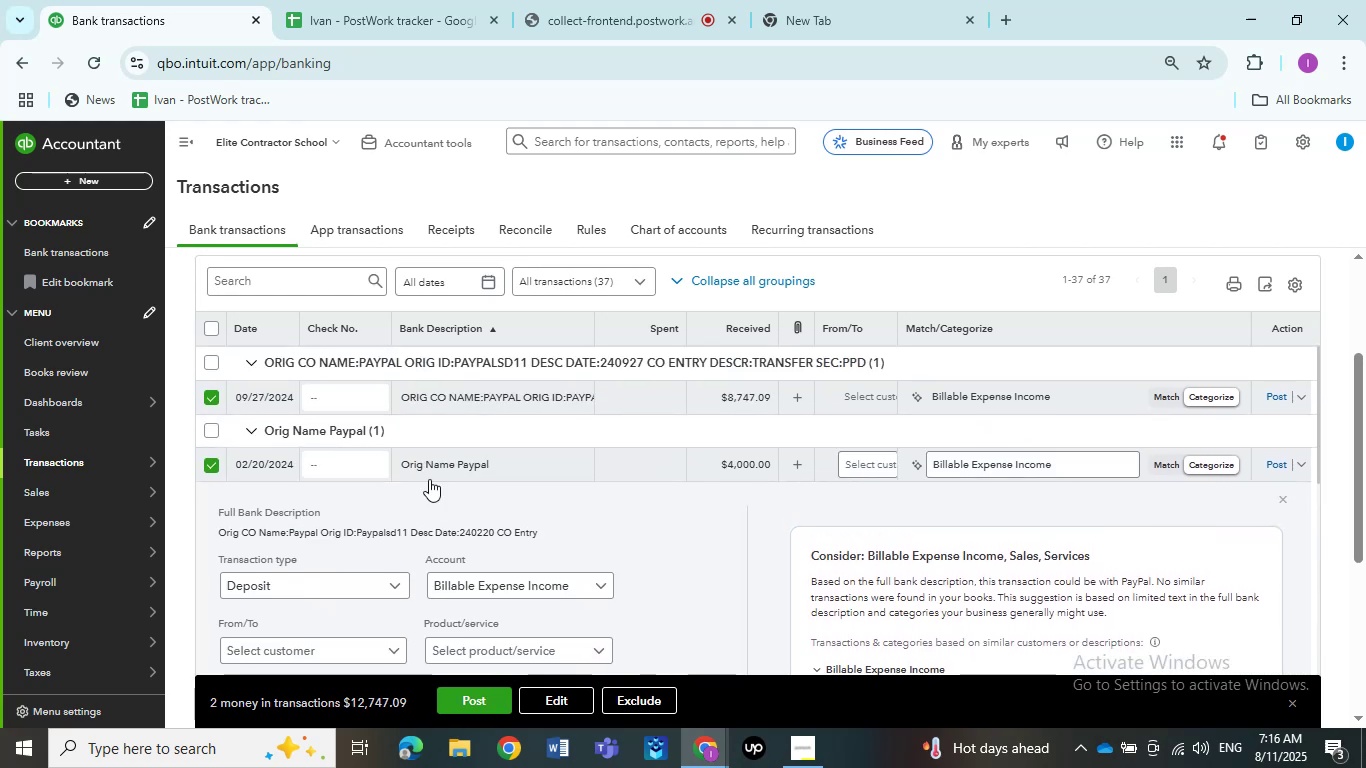 
left_click([427, 472])
 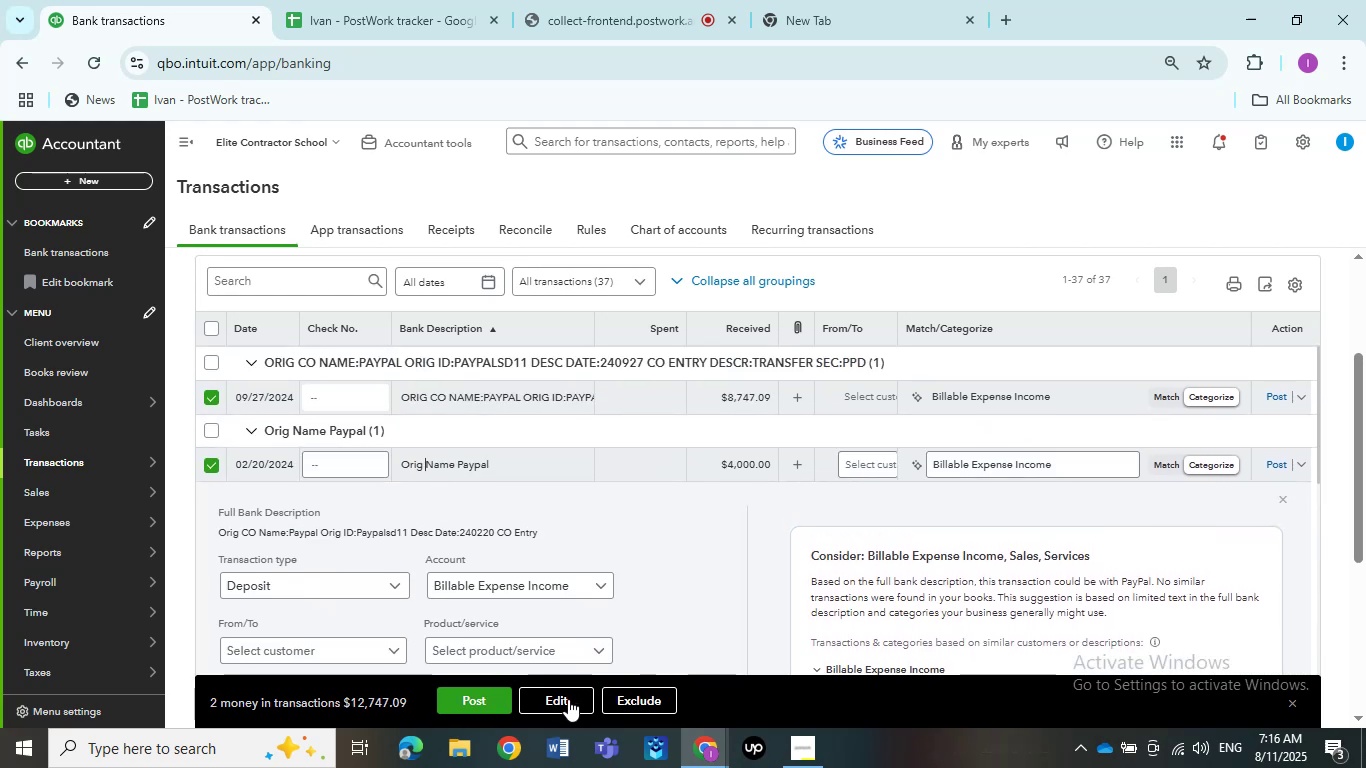 
left_click([568, 699])
 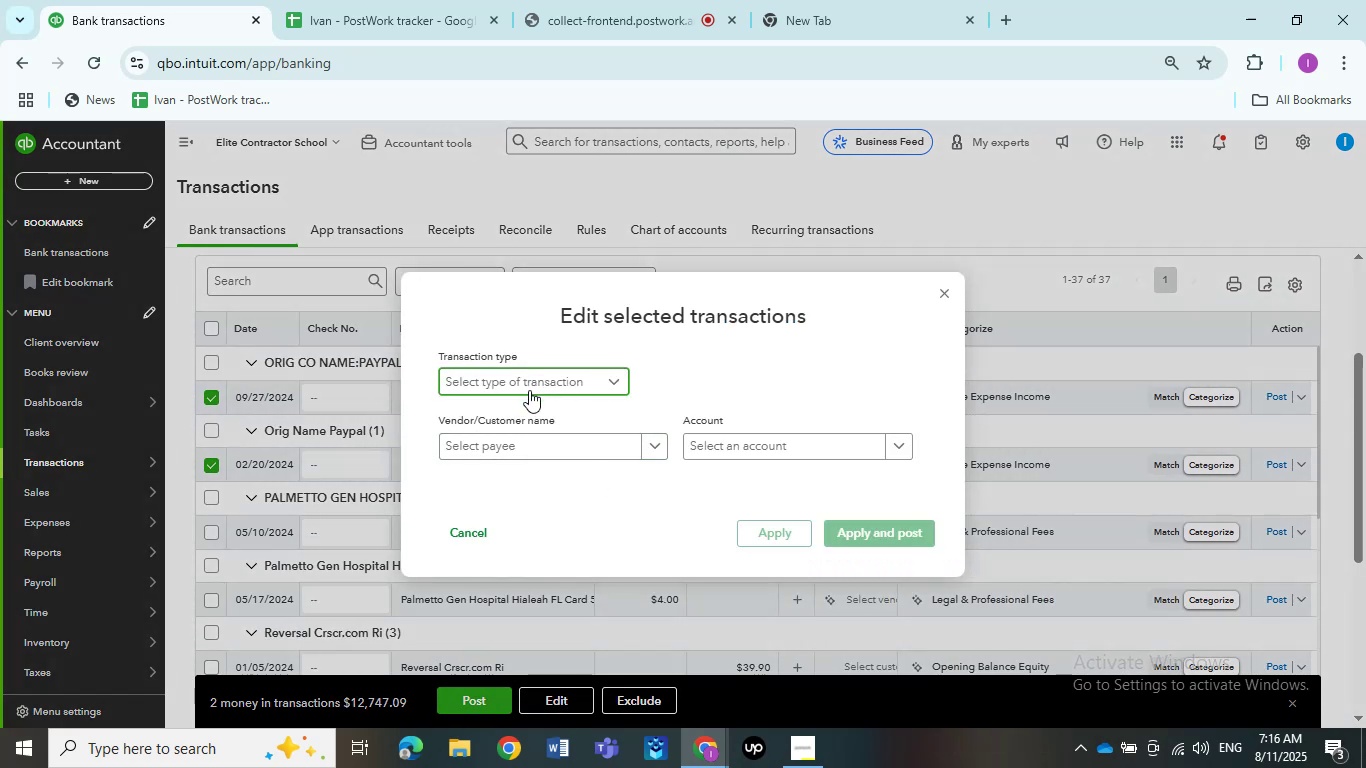 
left_click([523, 412])
 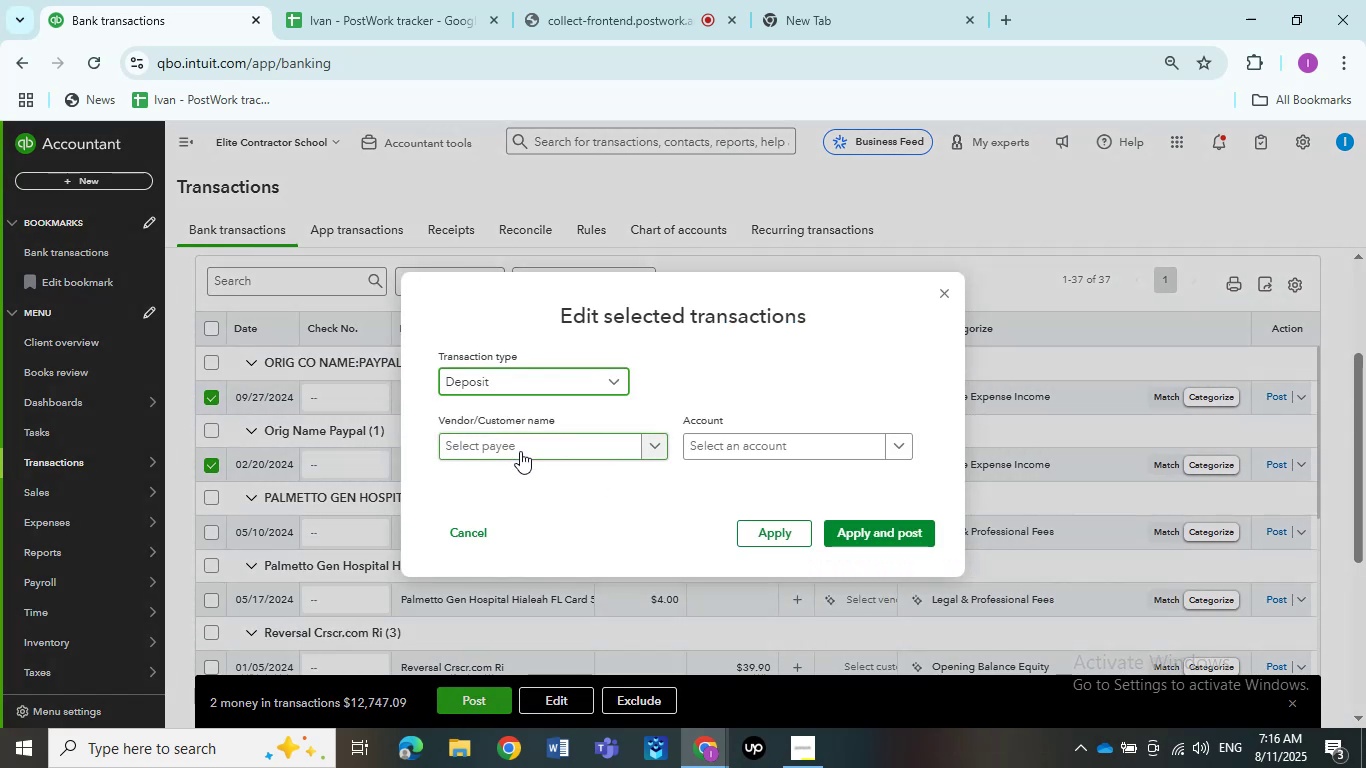 
left_click([520, 451])
 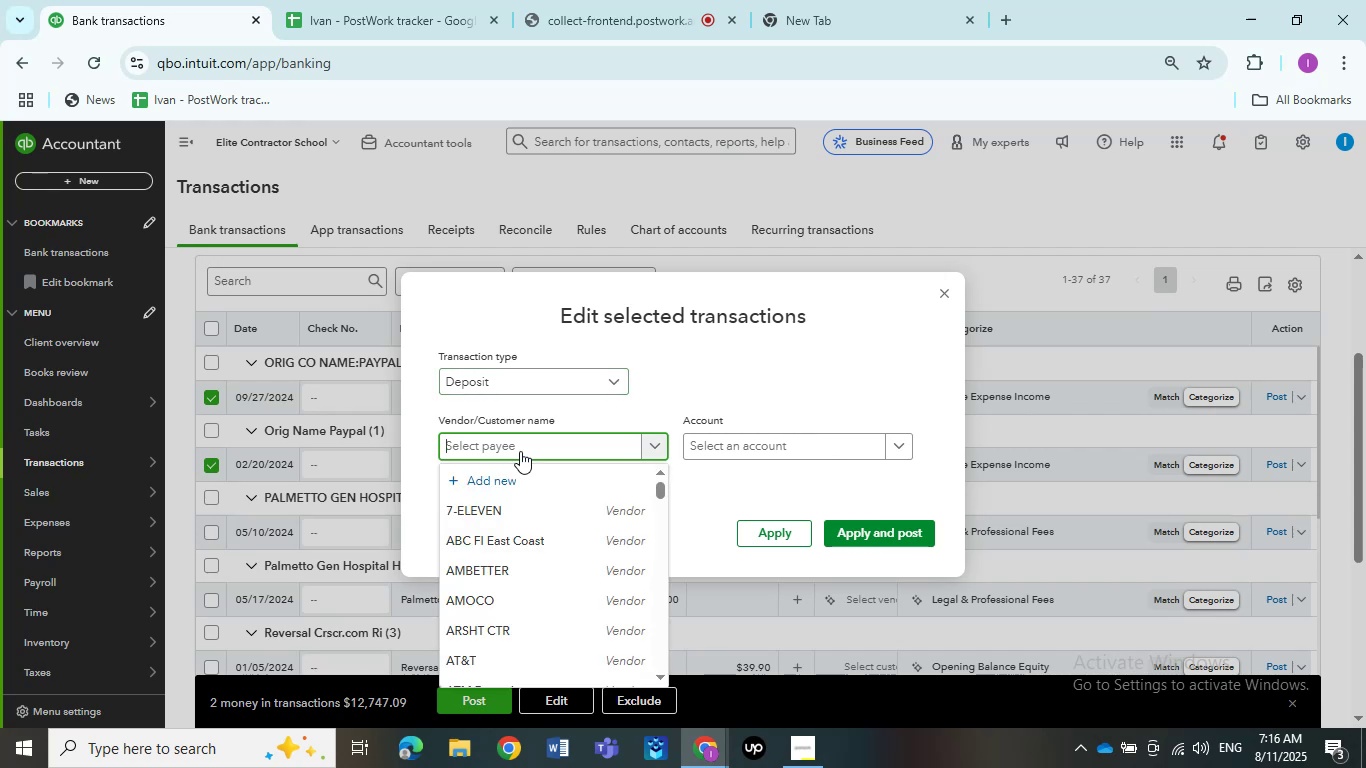 
type(Paypal)
 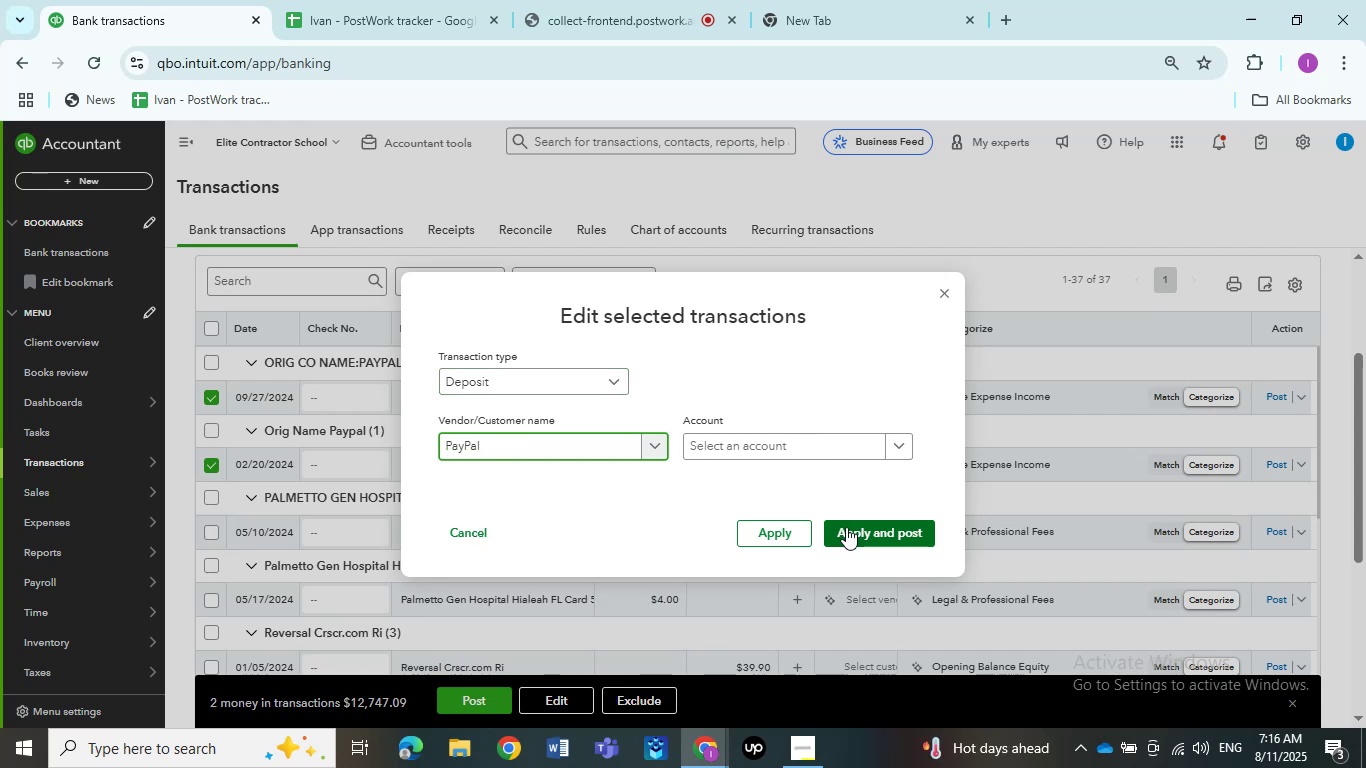 
left_click([775, 453])
 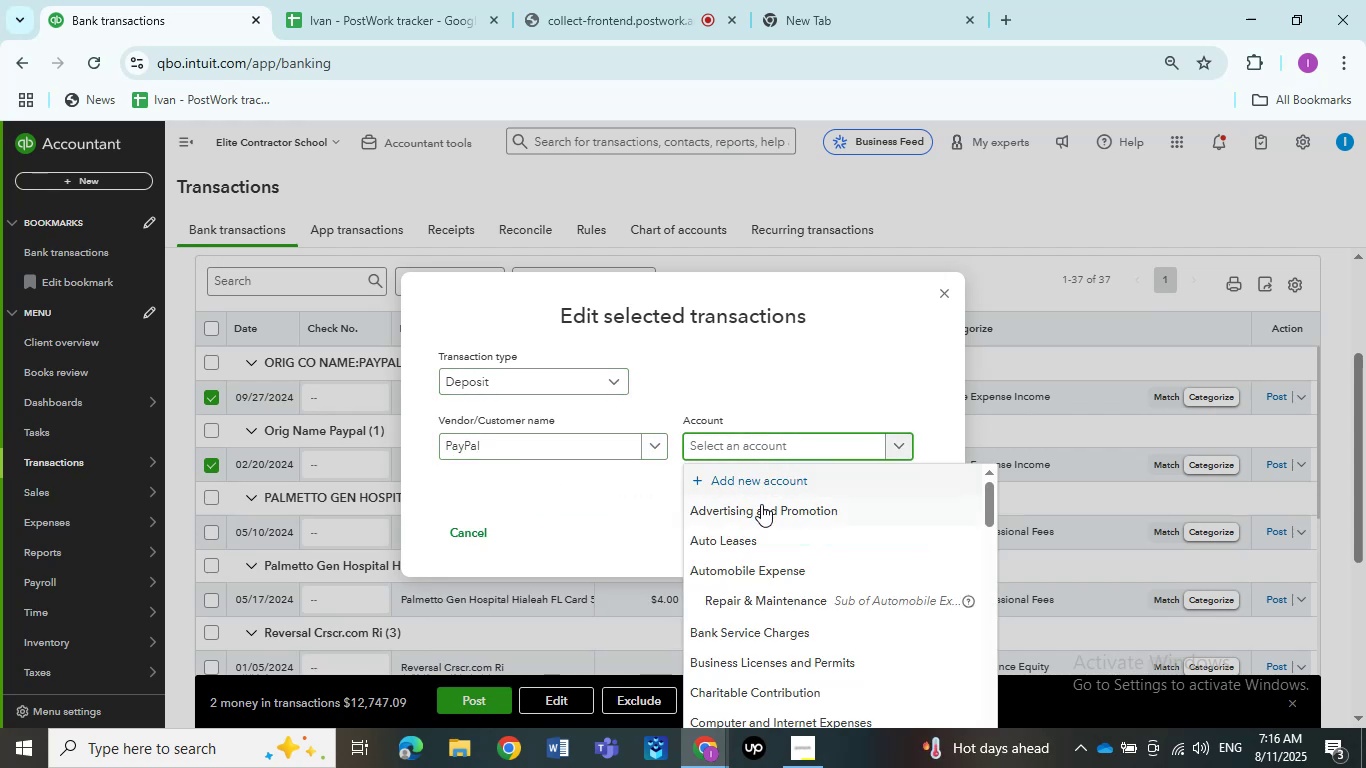 
scroll: coordinate [760, 538], scroll_direction: down, amount: 4.0
 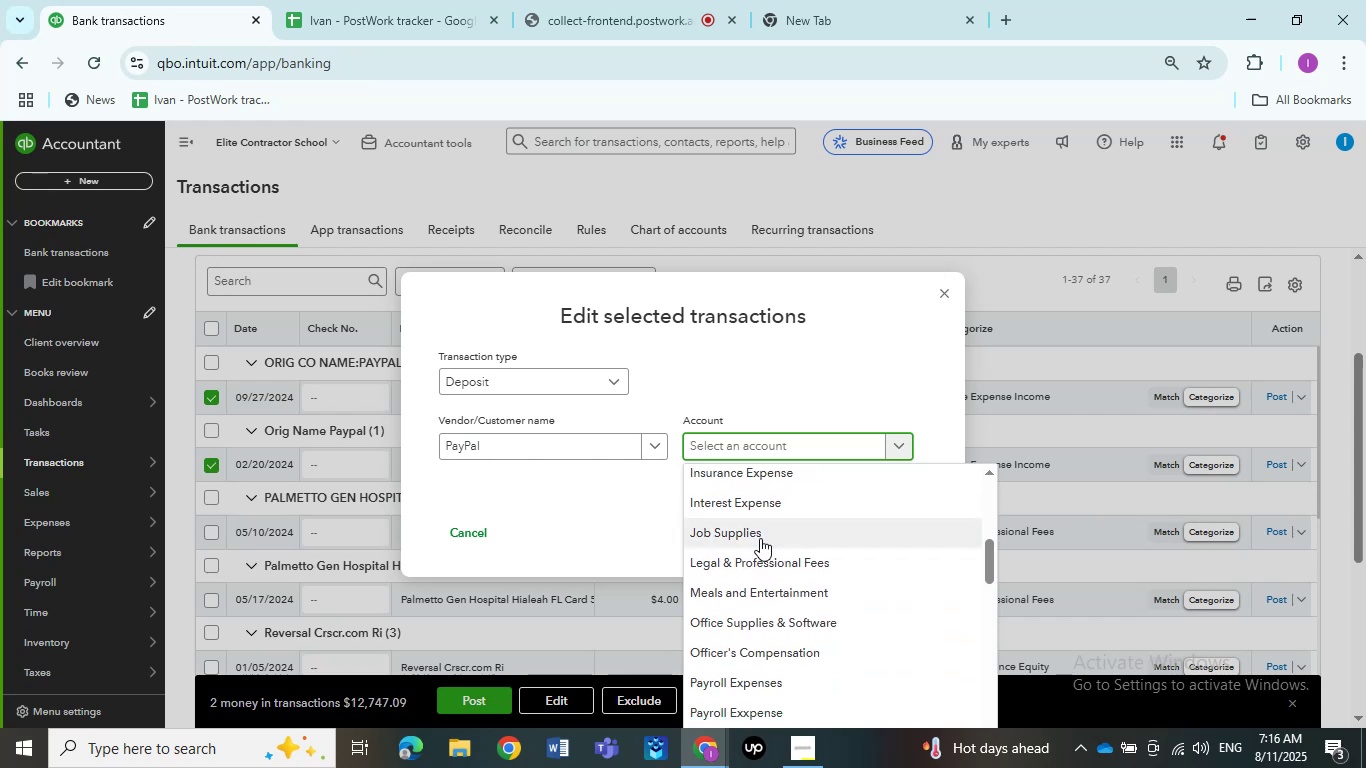 
scroll: coordinate [760, 538], scroll_direction: up, amount: 4.0
 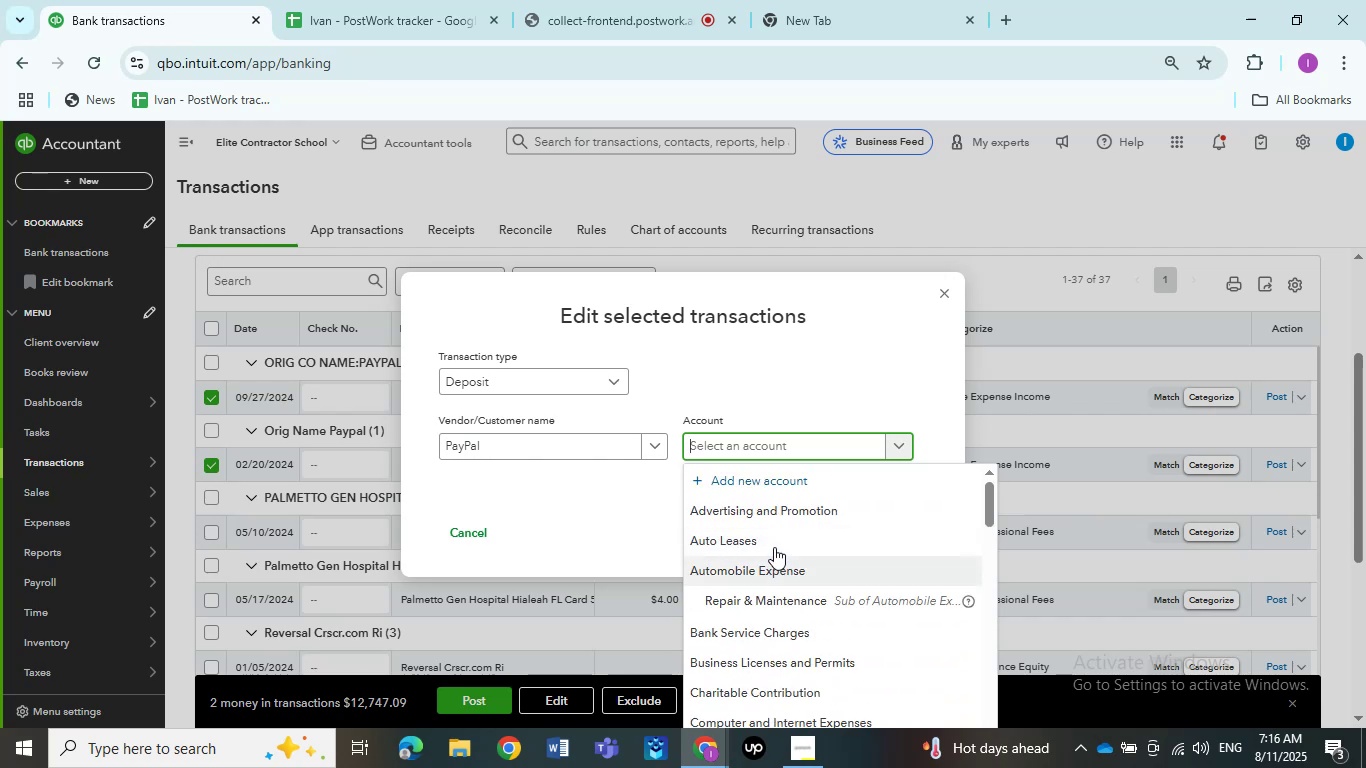 
type(Ask)
 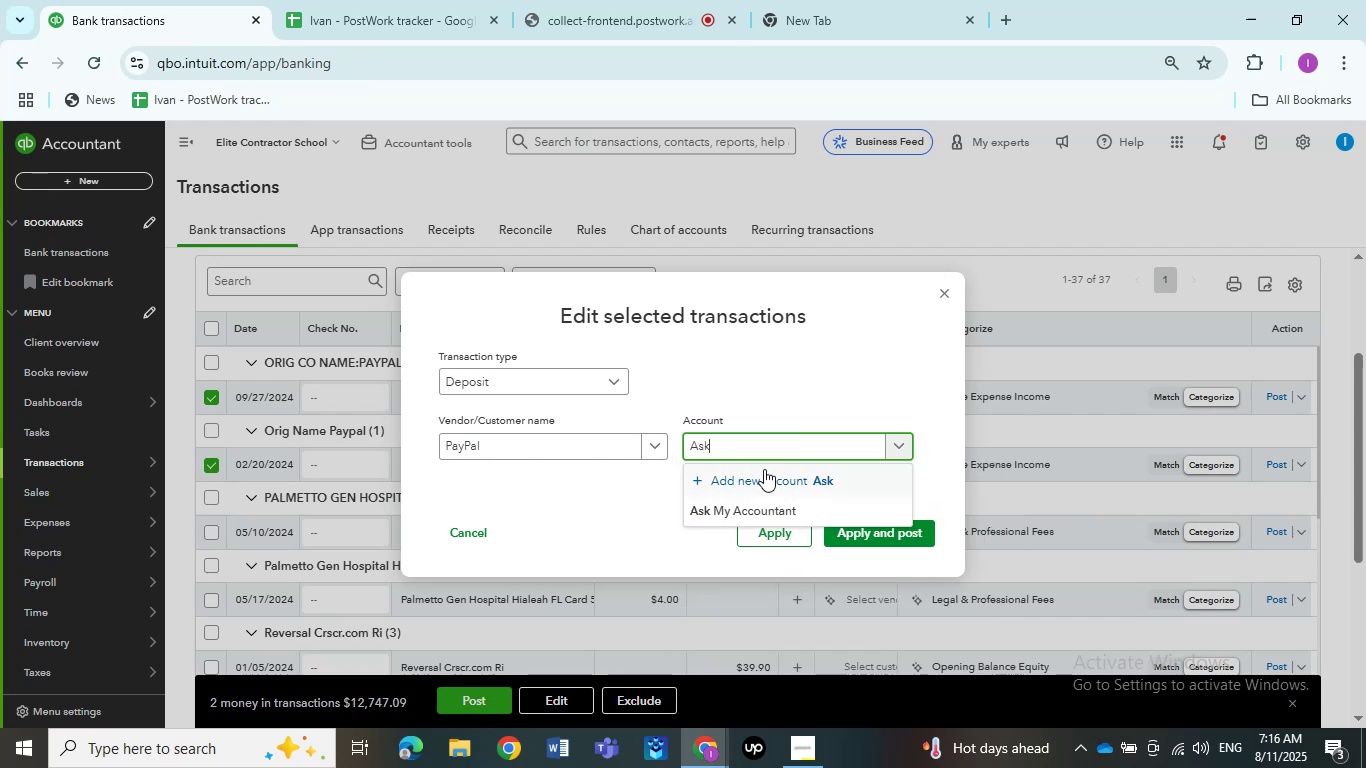 
left_click([761, 511])
 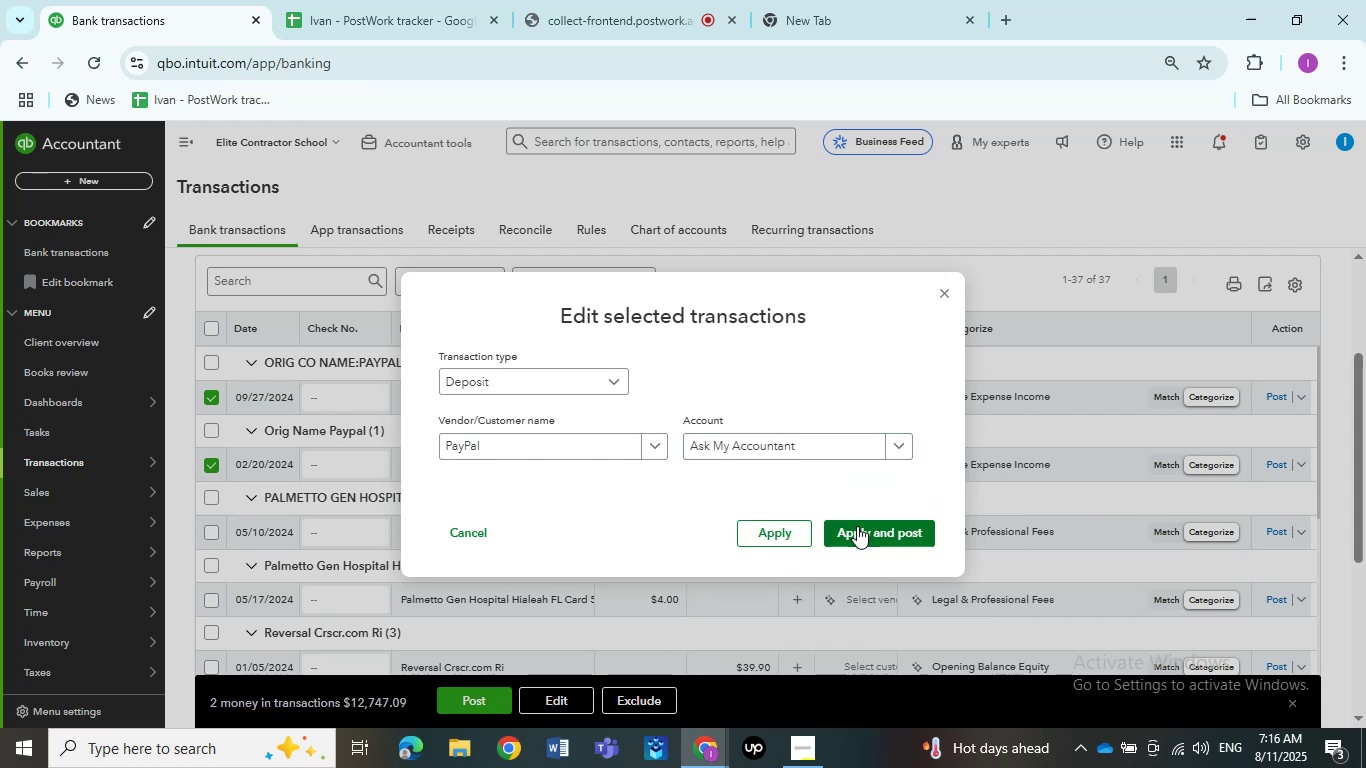 
left_click([857, 526])
 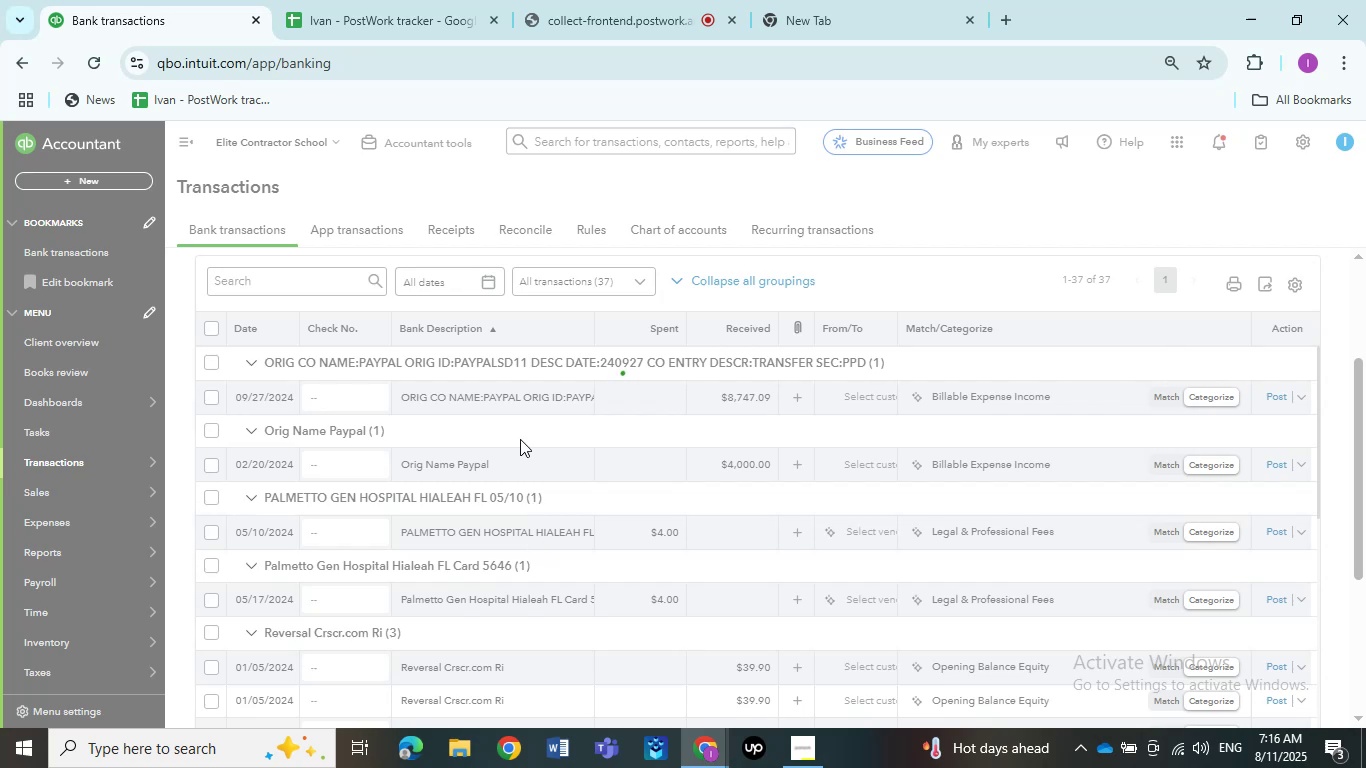 
left_click([512, 397])
 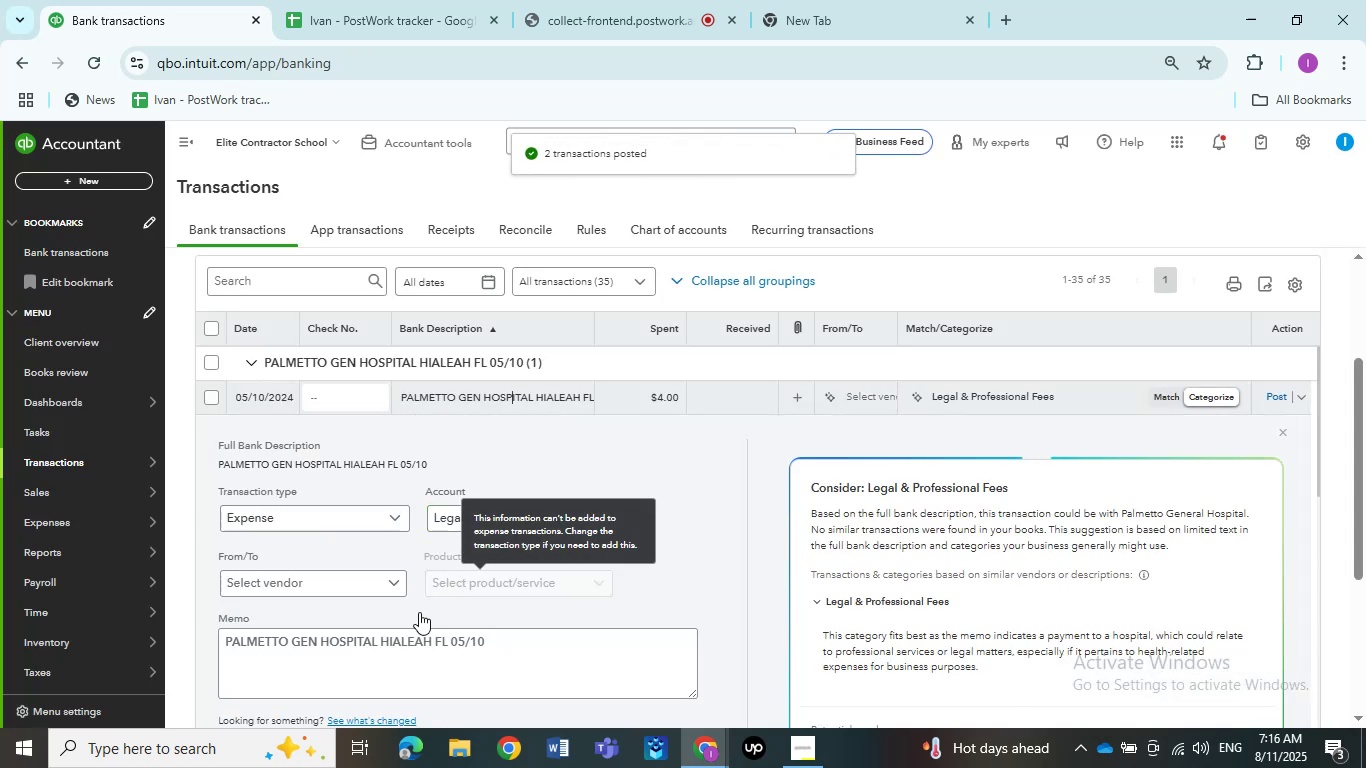 
left_click_drag(start_coordinate=[378, 636], to_coordinate=[219, 635])
 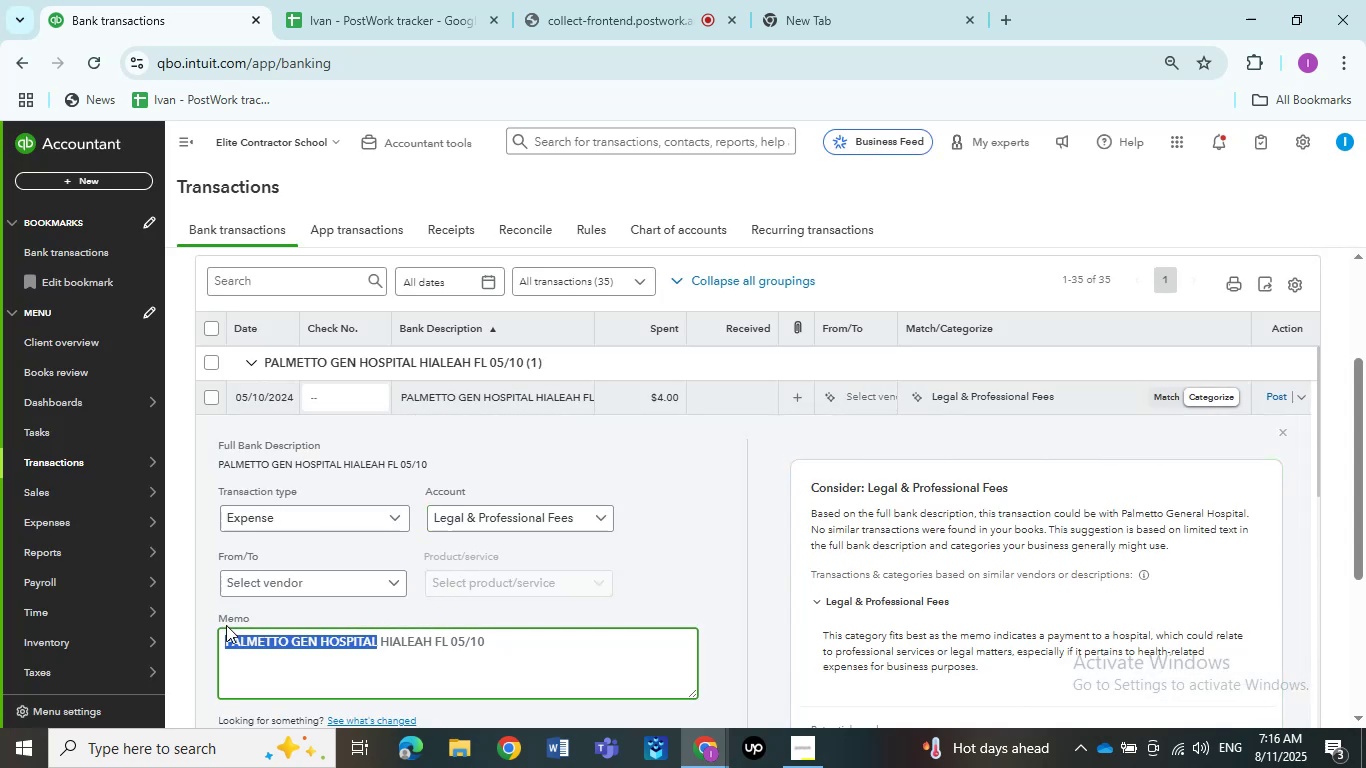 
key(Control+C)
 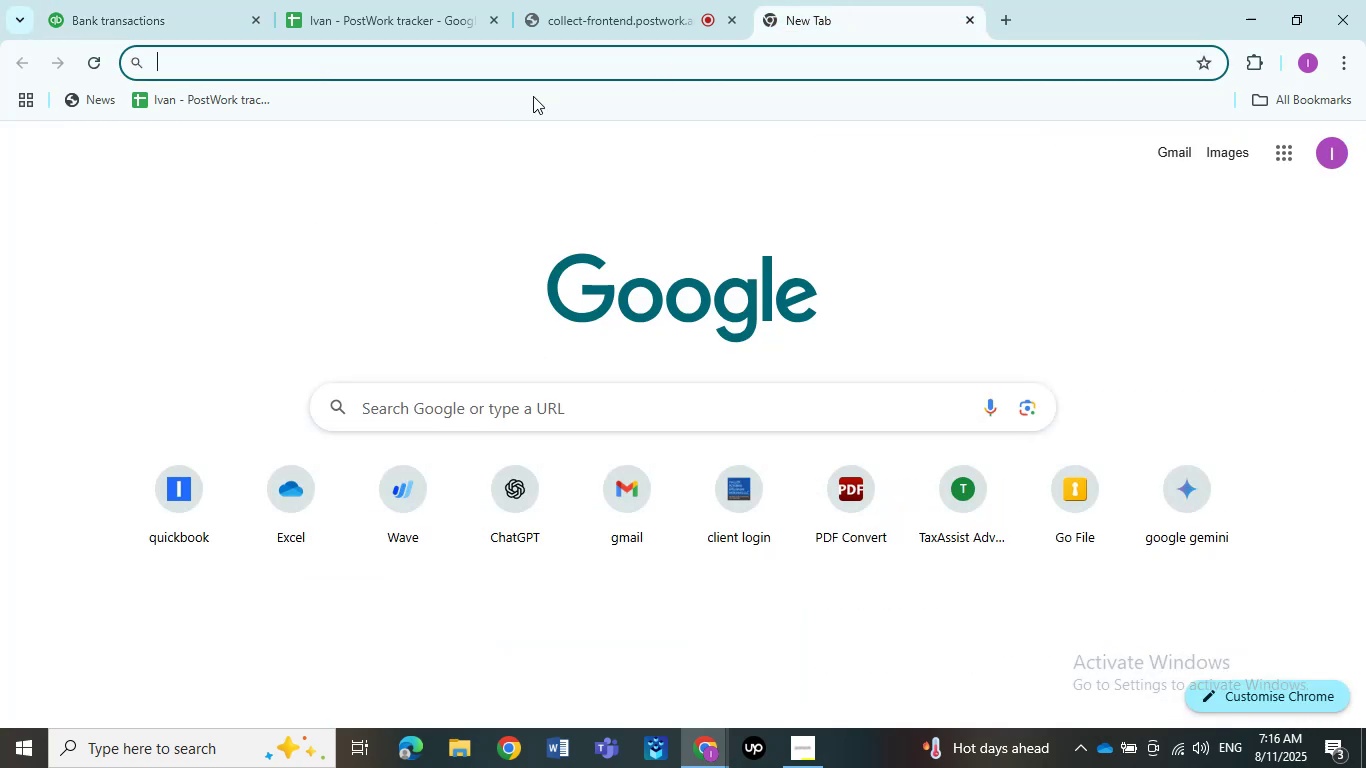 
key(Control+ControlLeft)
 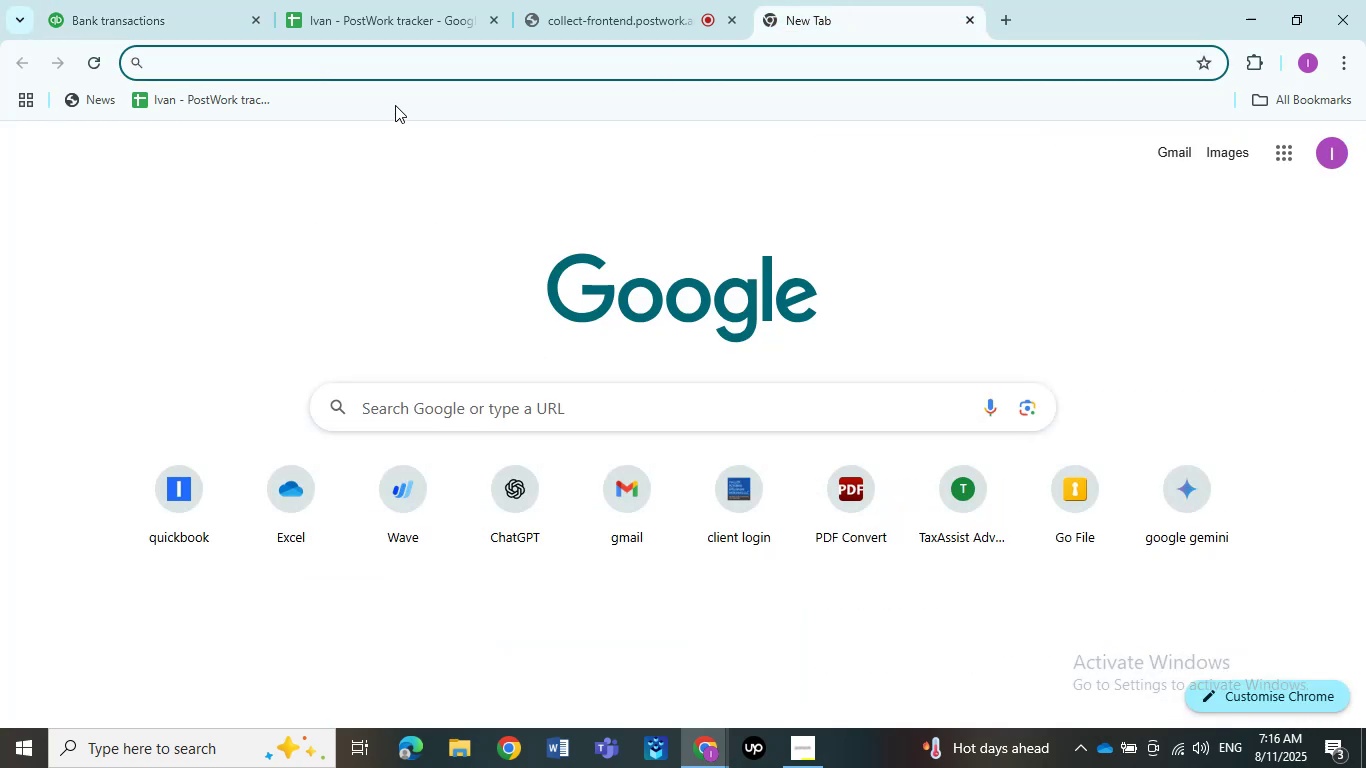 
key(Control+V)
 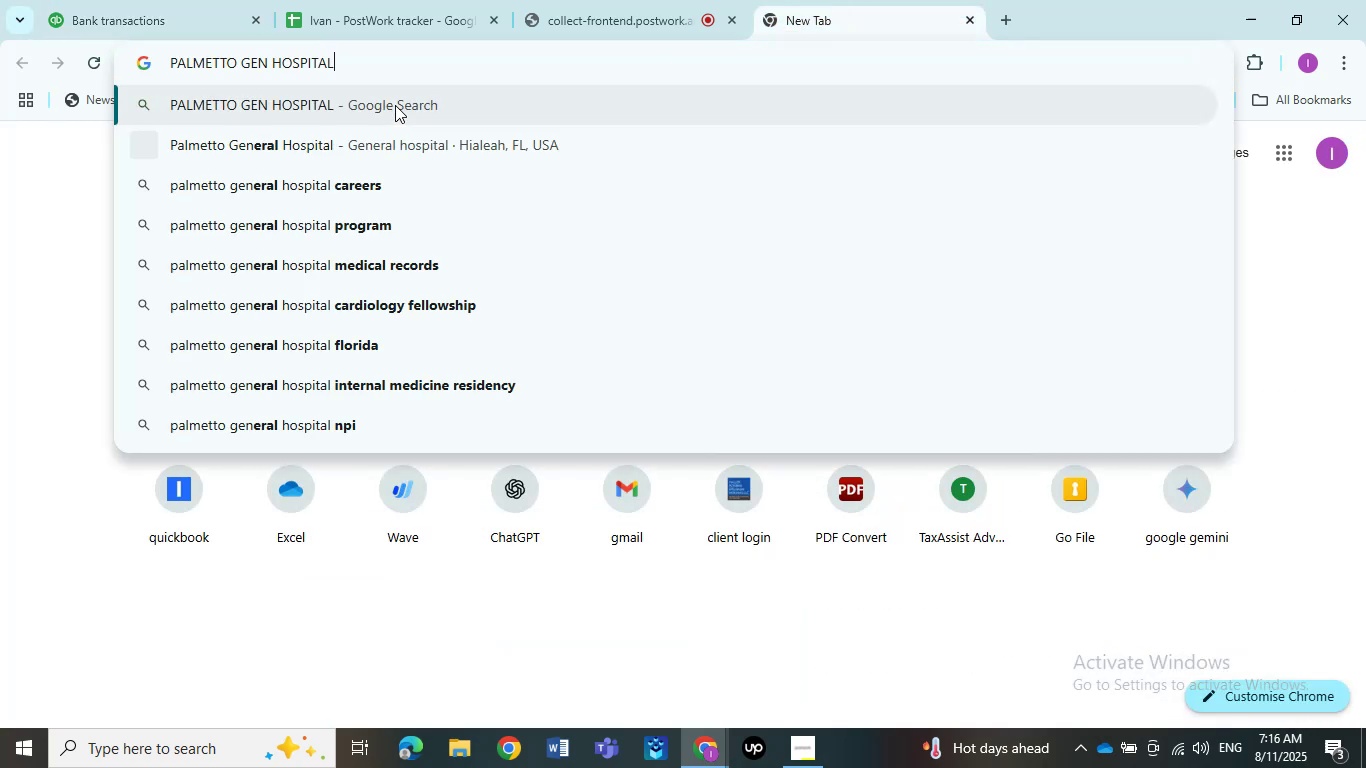 
key(NumpadEnter)
 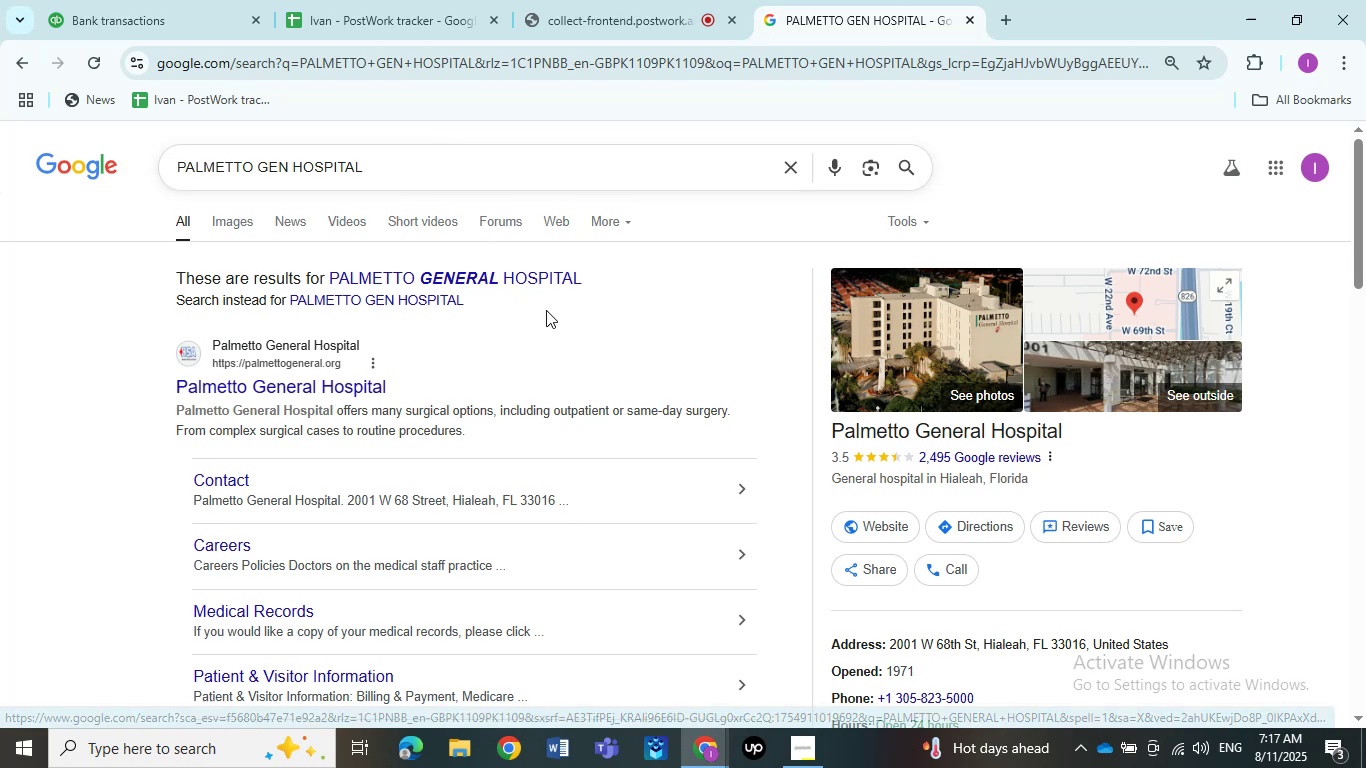 
wait(20.81)
 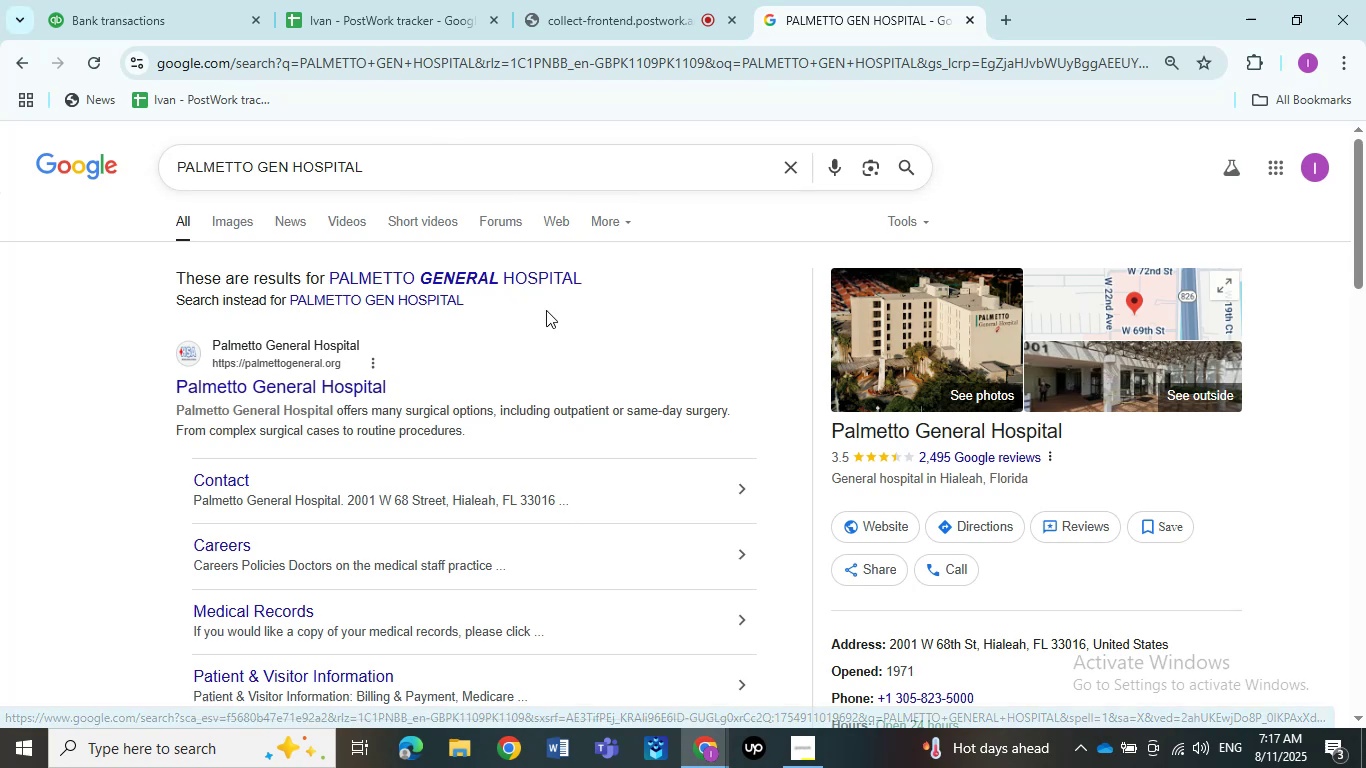 
left_click([205, 0])
 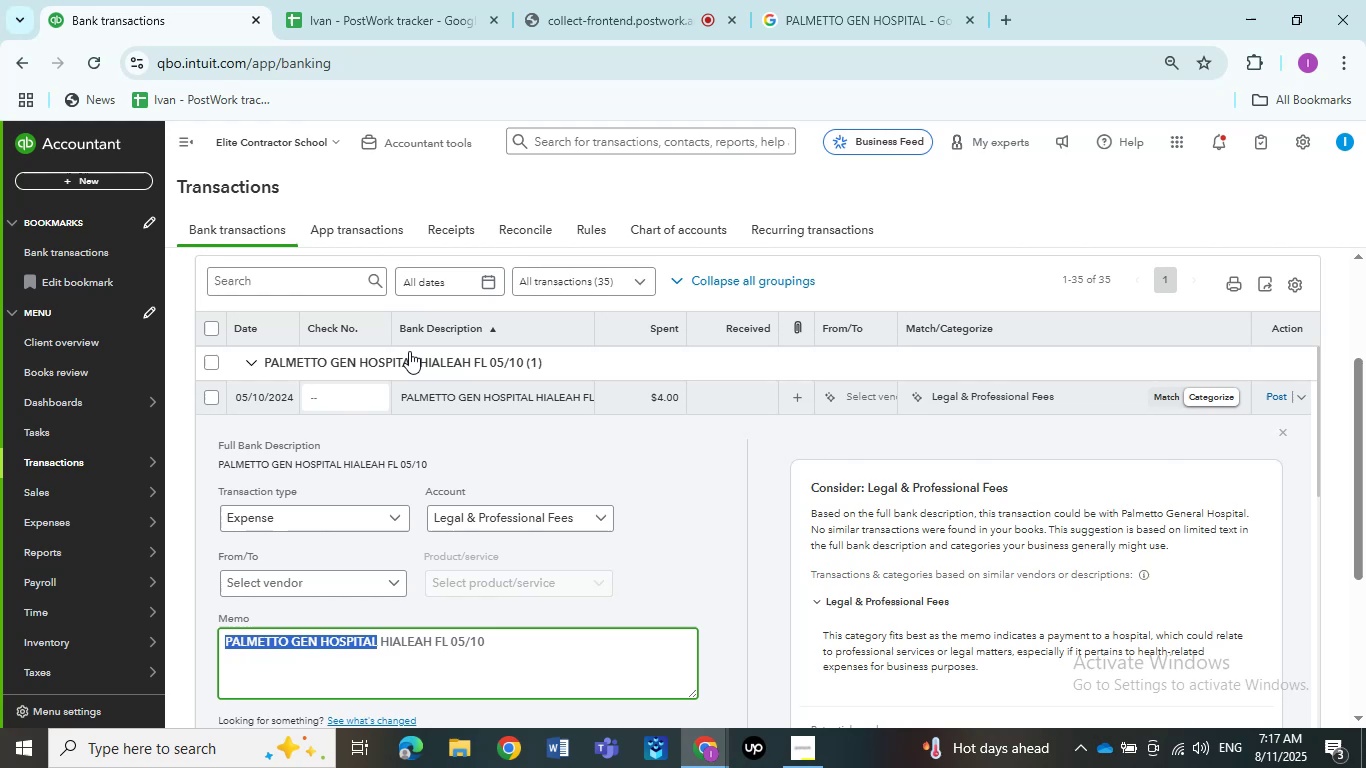 
scroll: coordinate [534, 465], scroll_direction: down, amount: 2.0
 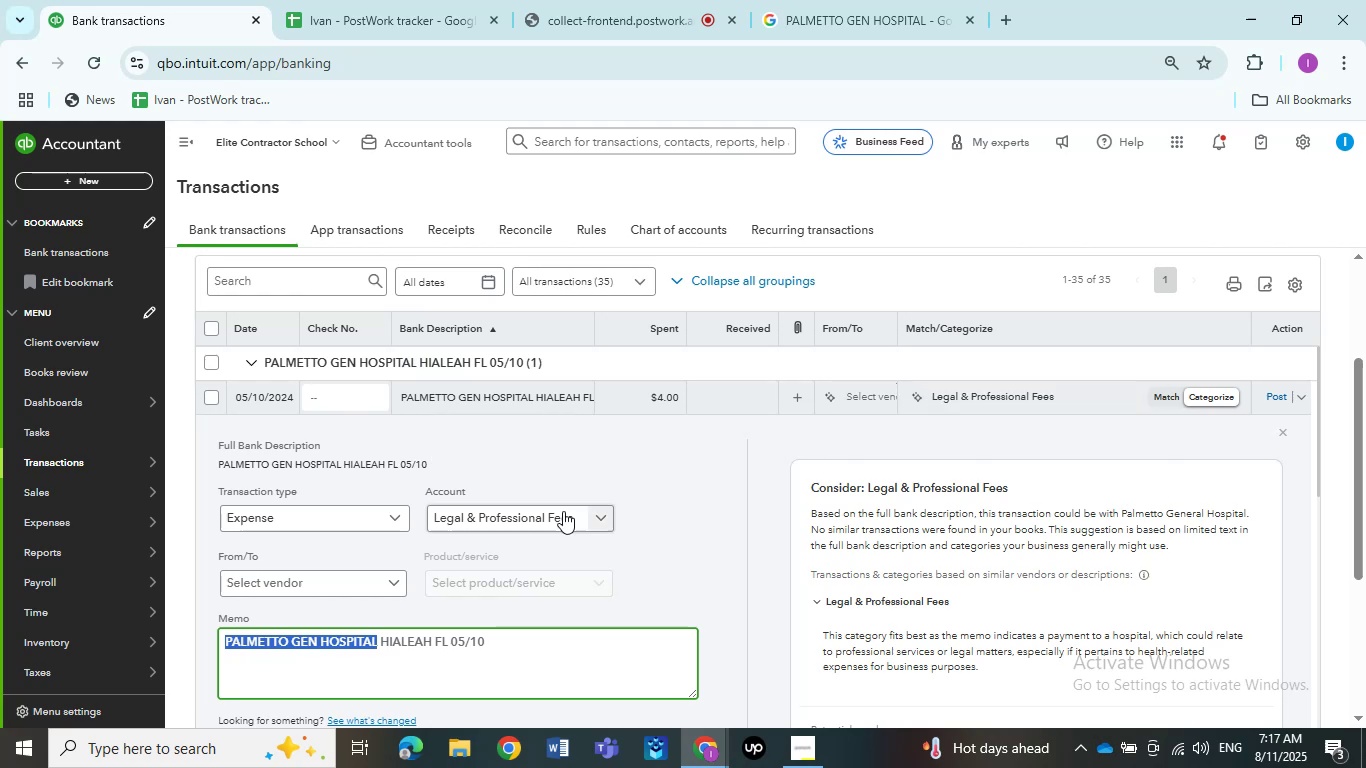 
left_click([563, 512])
 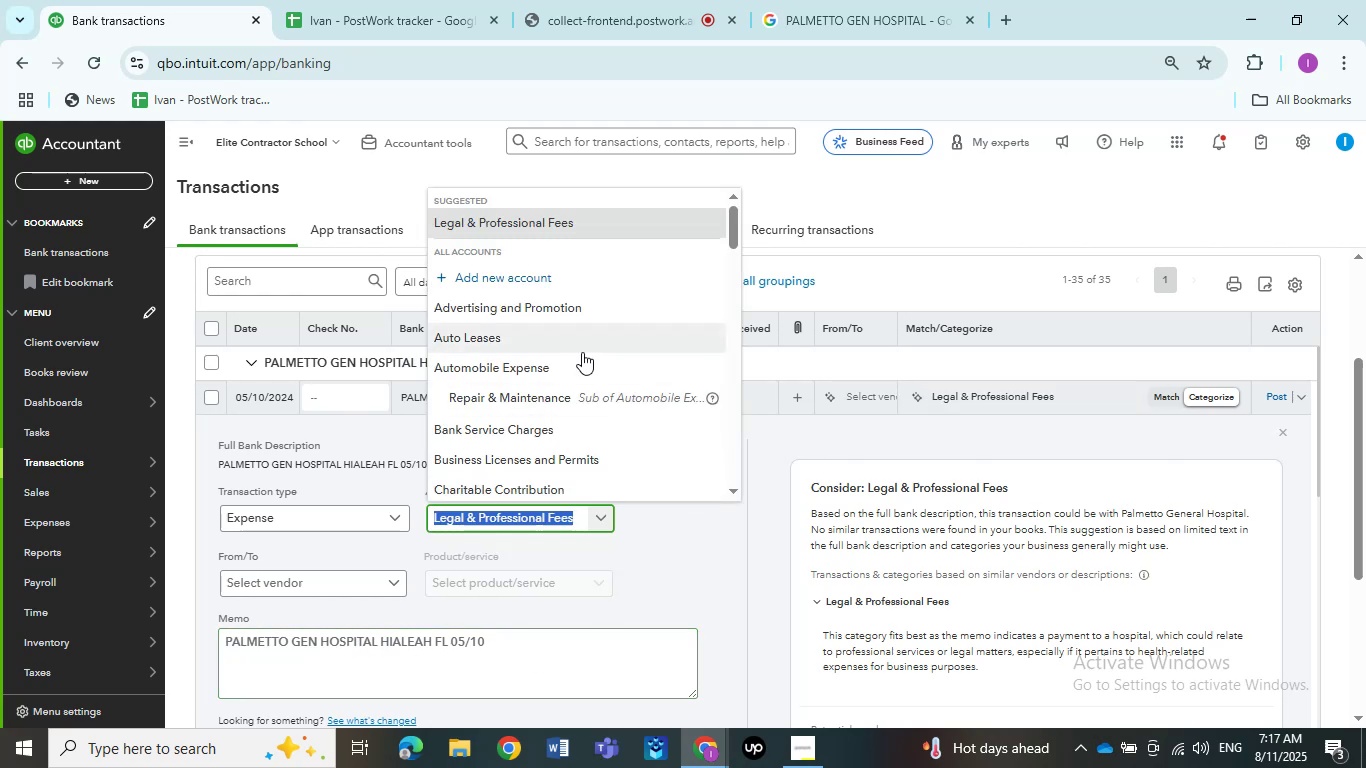 
wait(6.72)
 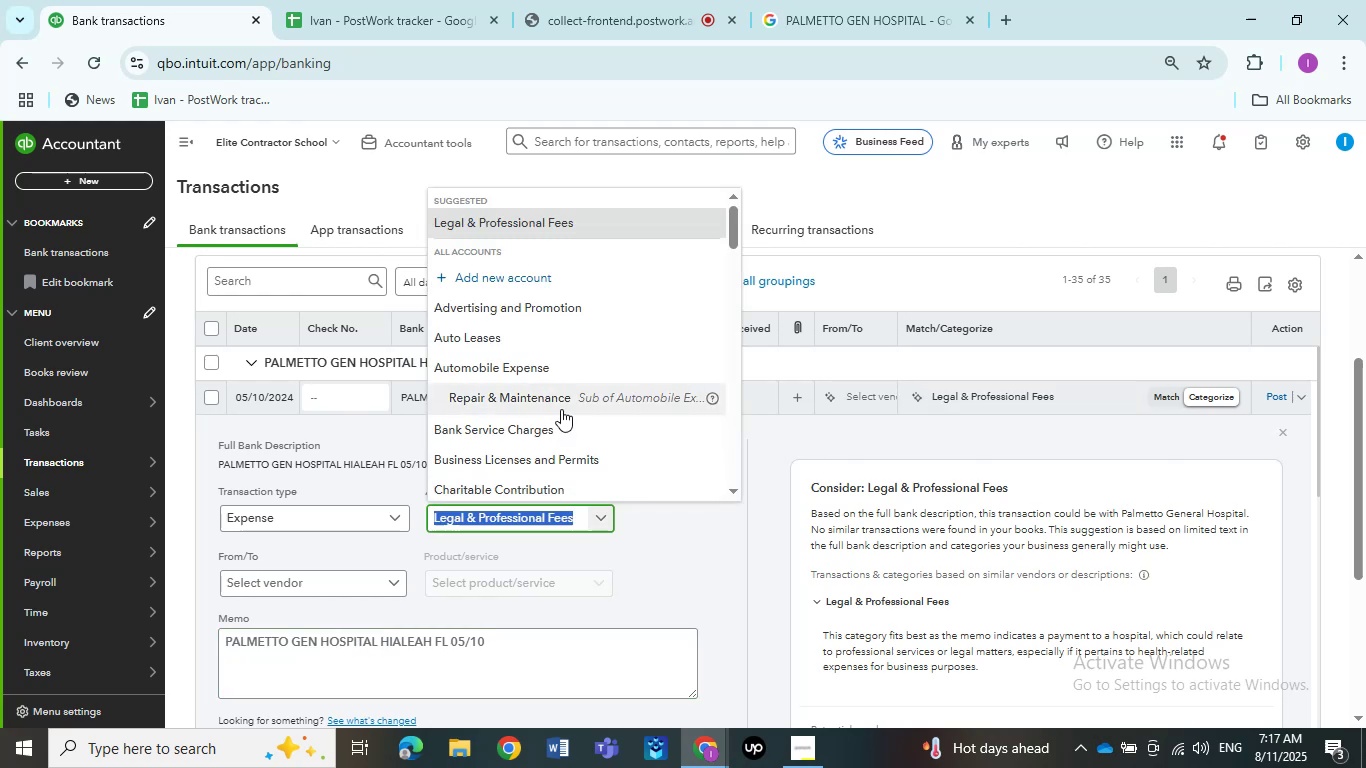 
type(share)
 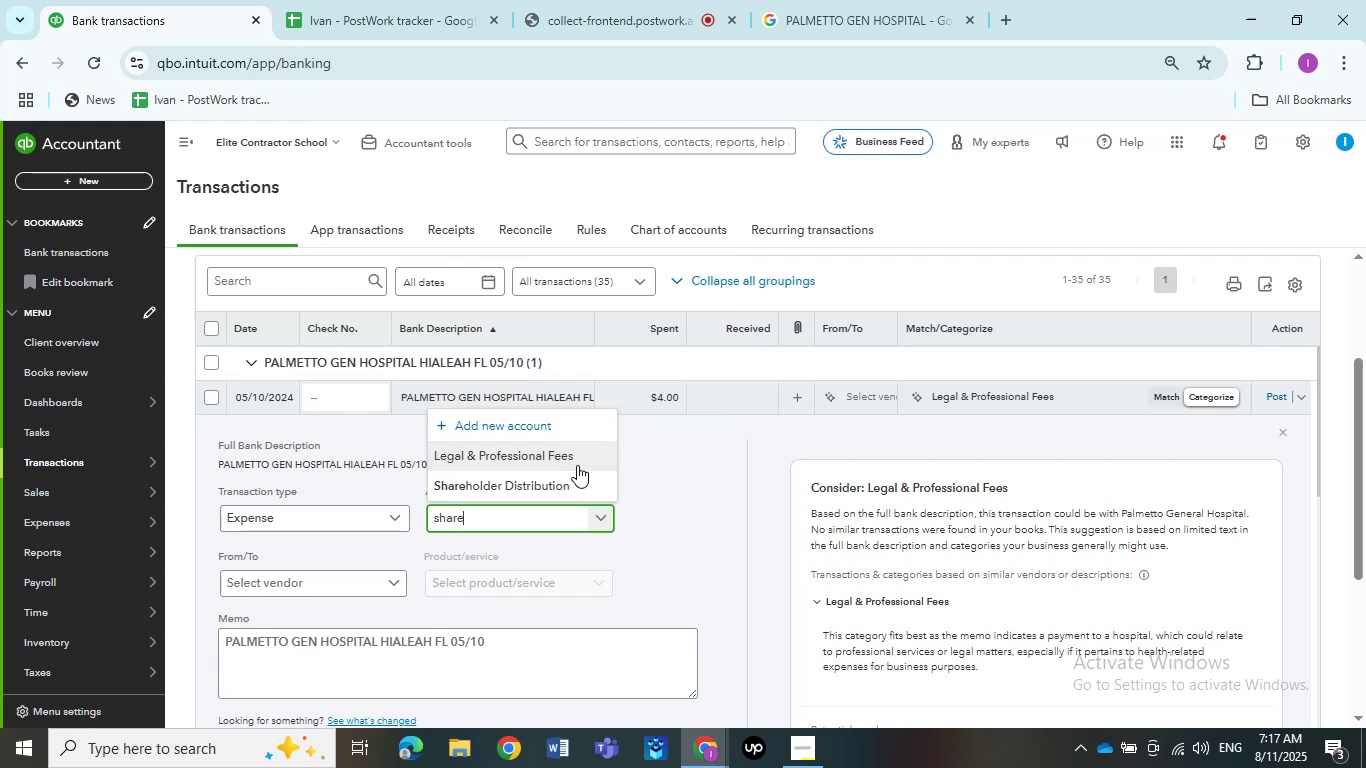 
left_click([574, 480])
 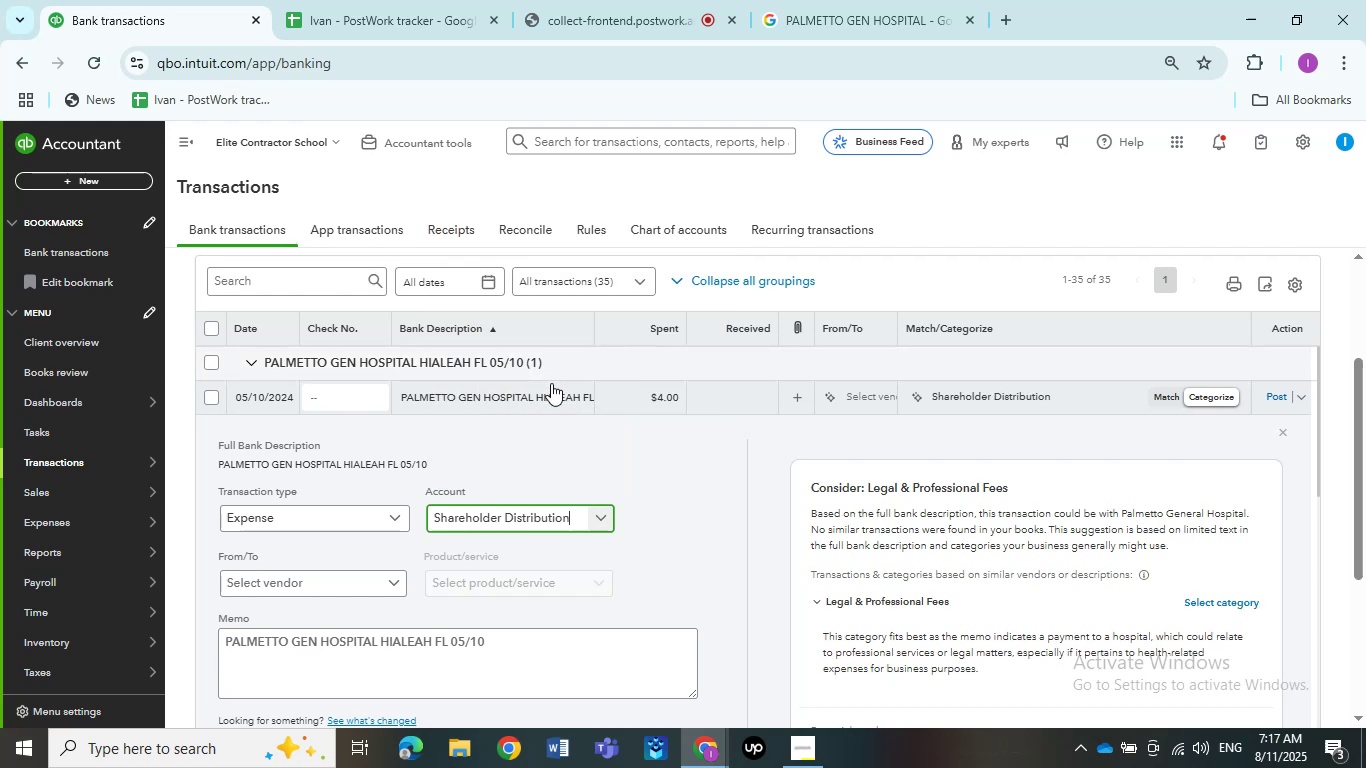 
left_click([550, 385])
 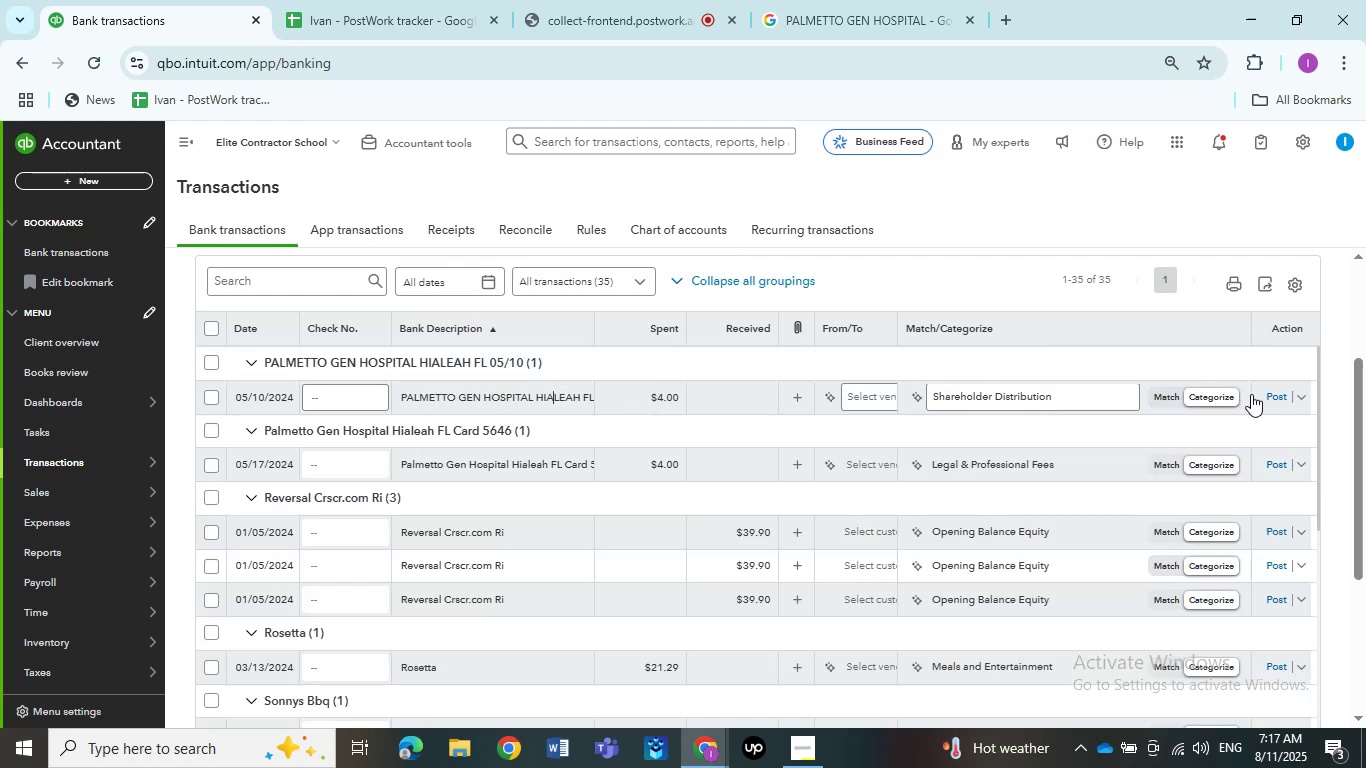 
left_click([1270, 394])
 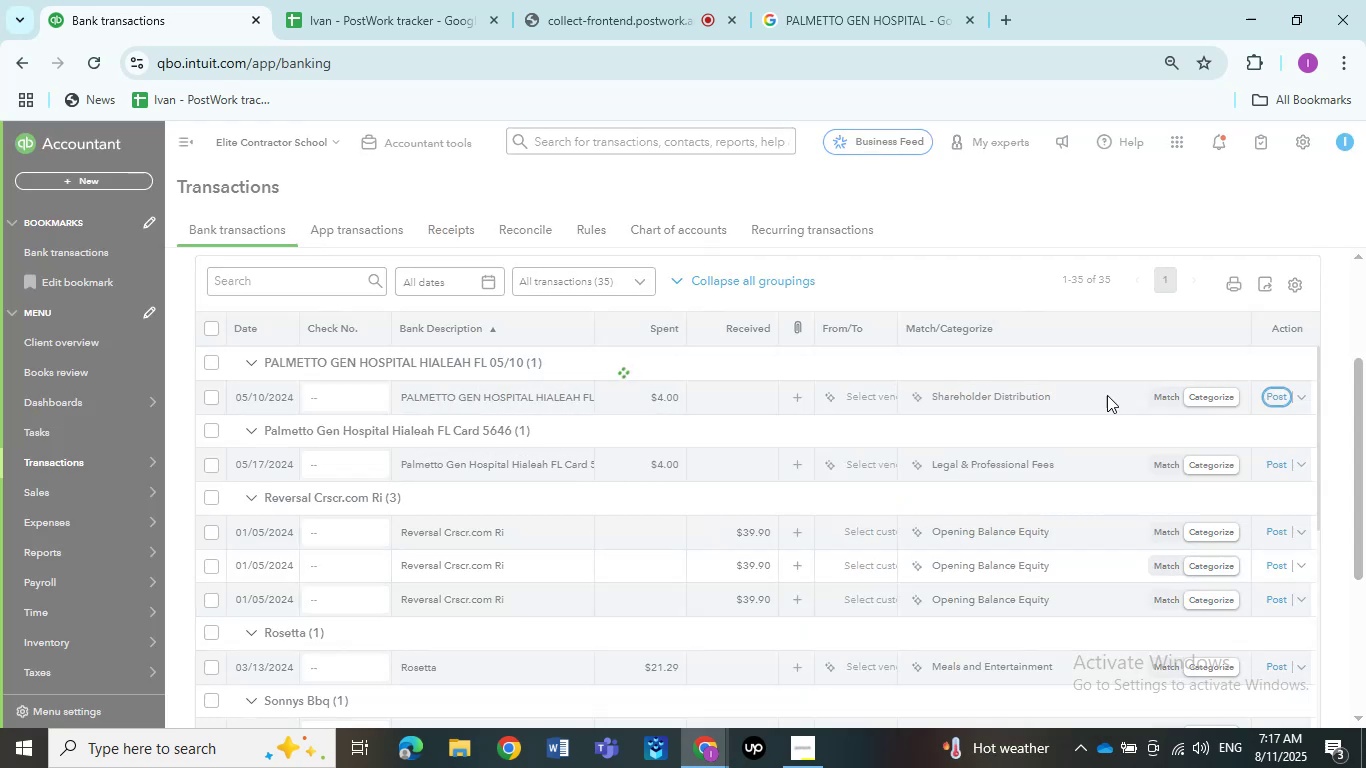 
mouse_move([397, 455])
 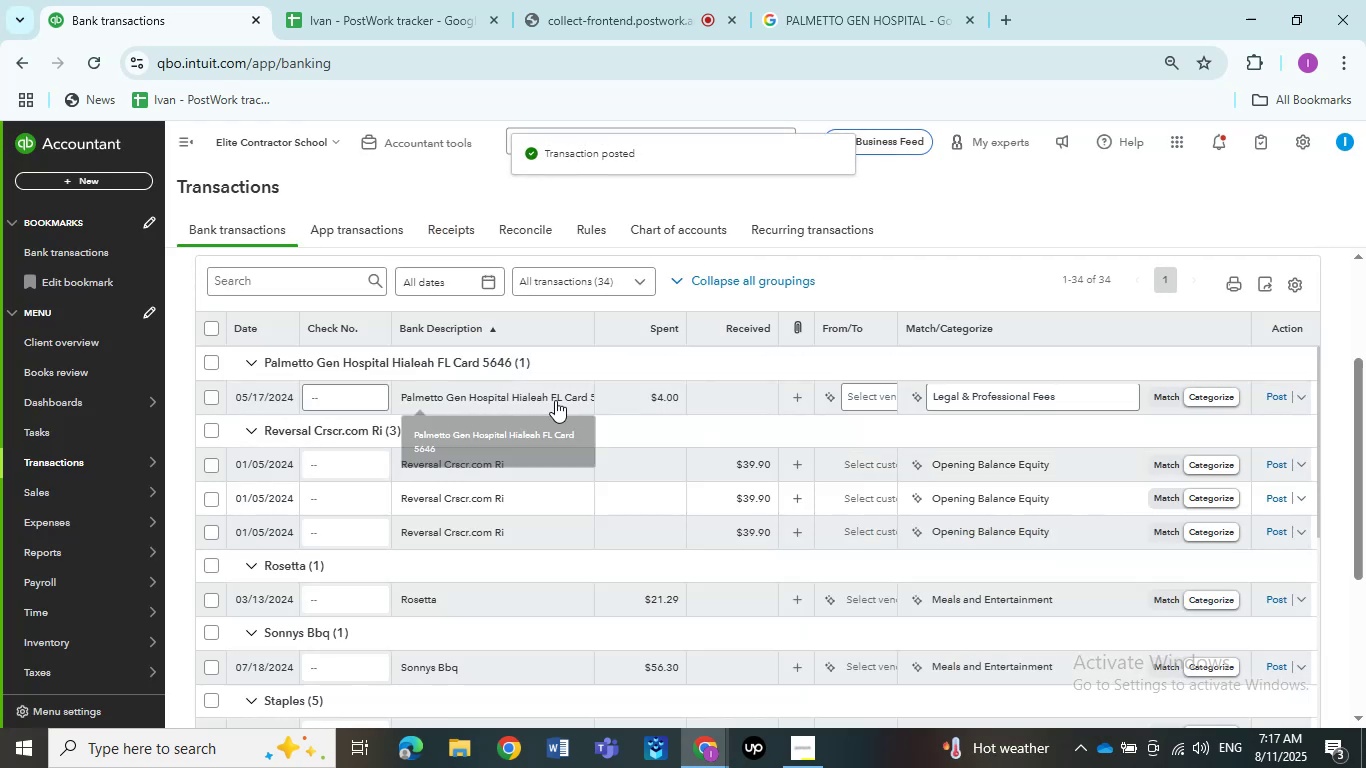 
left_click([555, 400])
 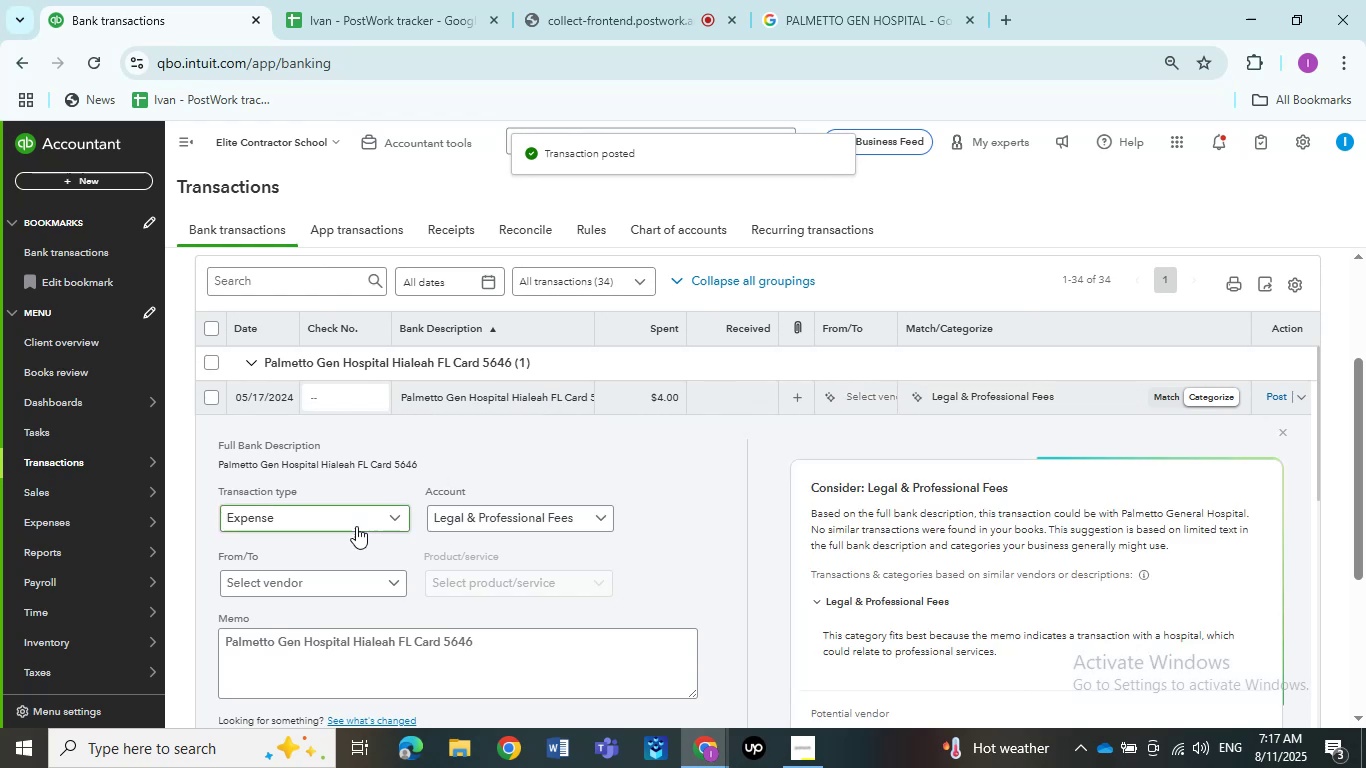 
left_click([345, 573])
 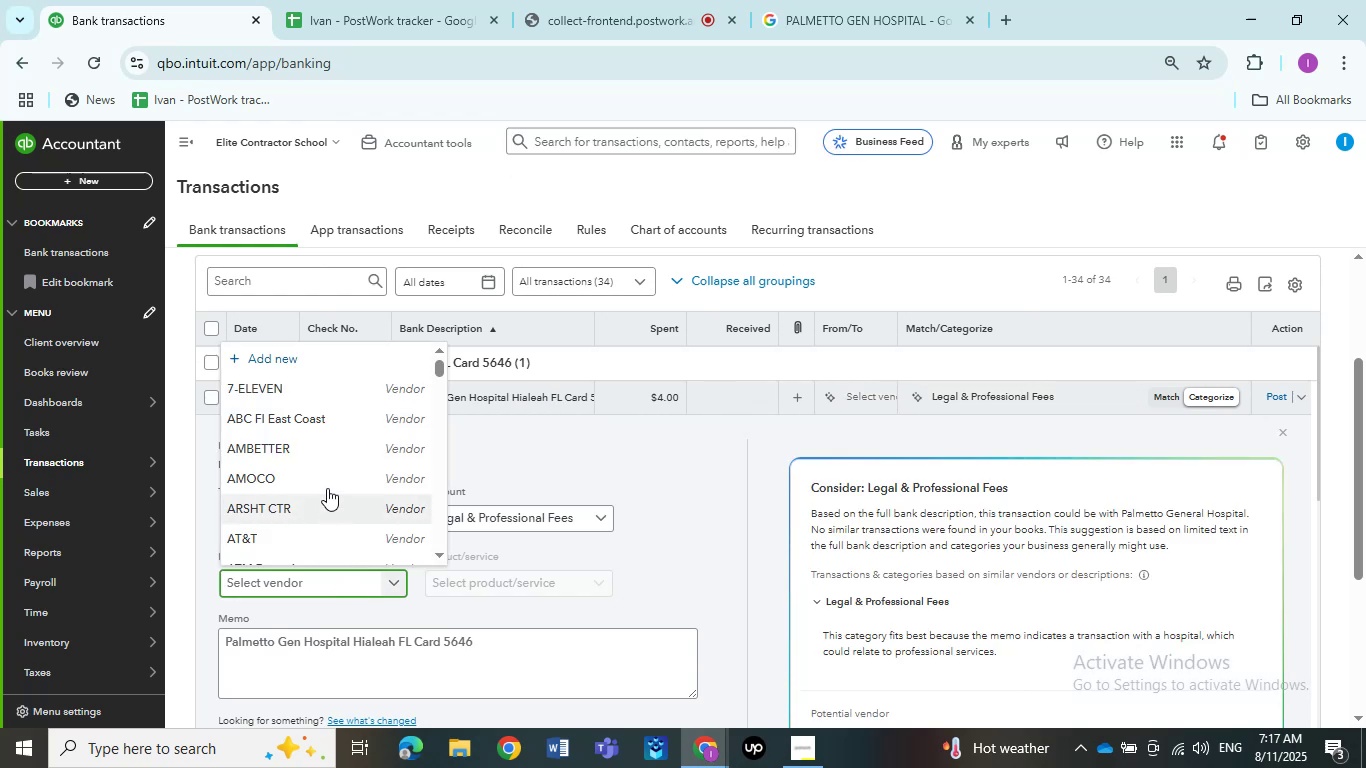 
scroll: coordinate [327, 476], scroll_direction: down, amount: 5.0
 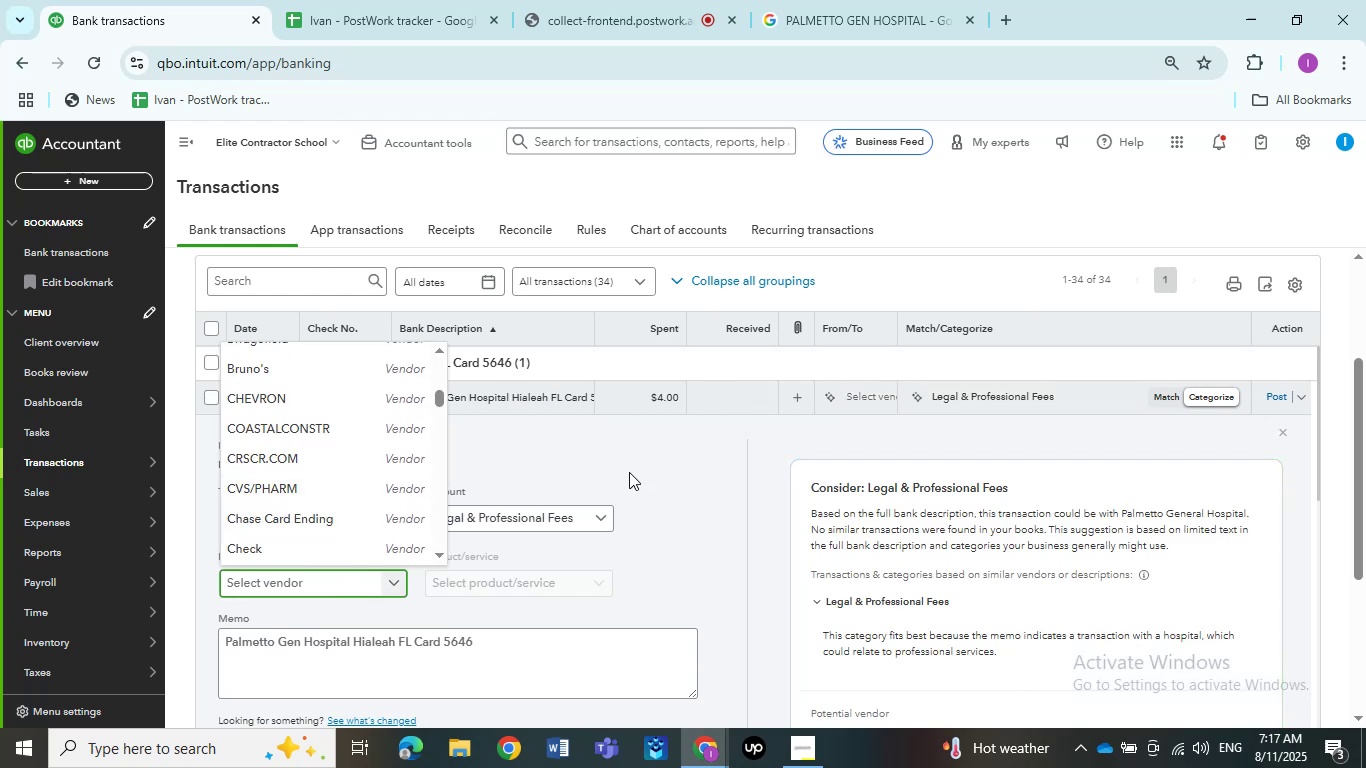 
wait(7.57)
 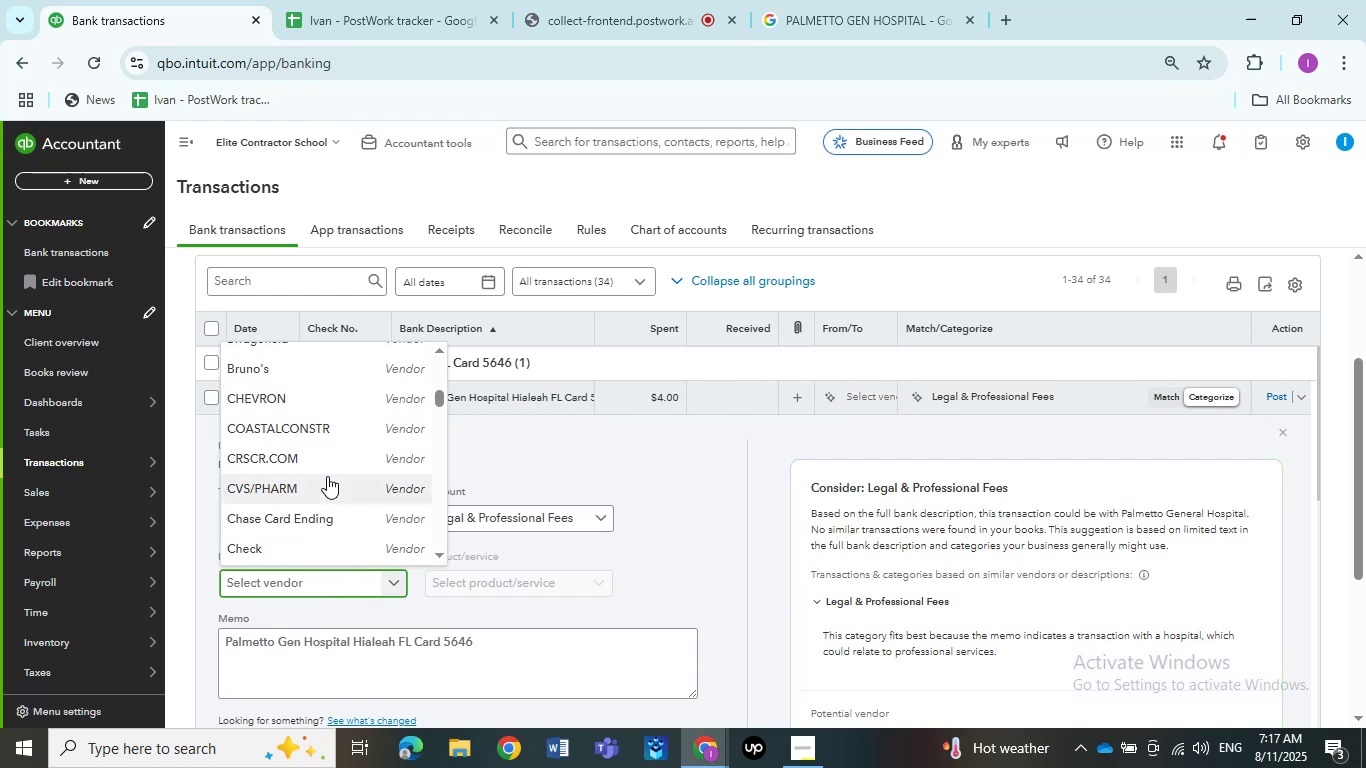 
left_click([307, 281])
 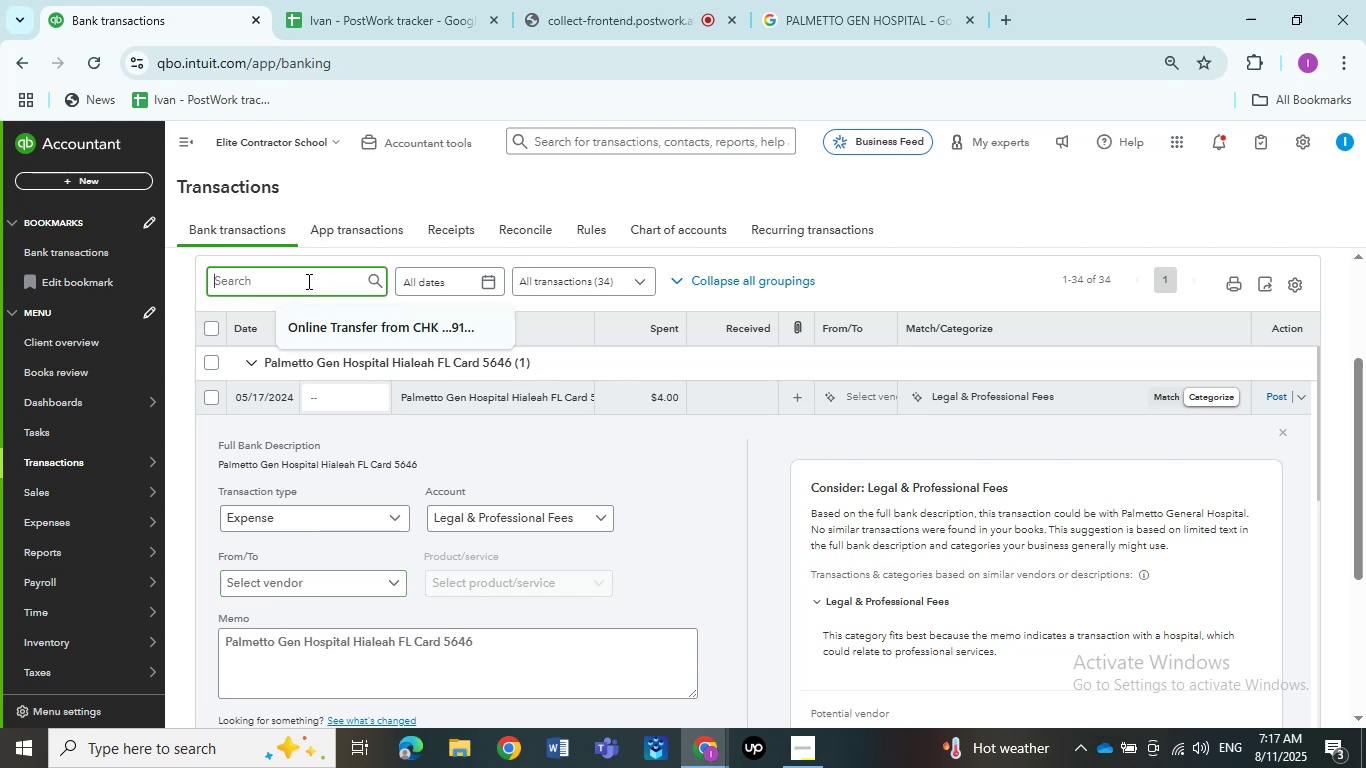 
key(Control+V)
 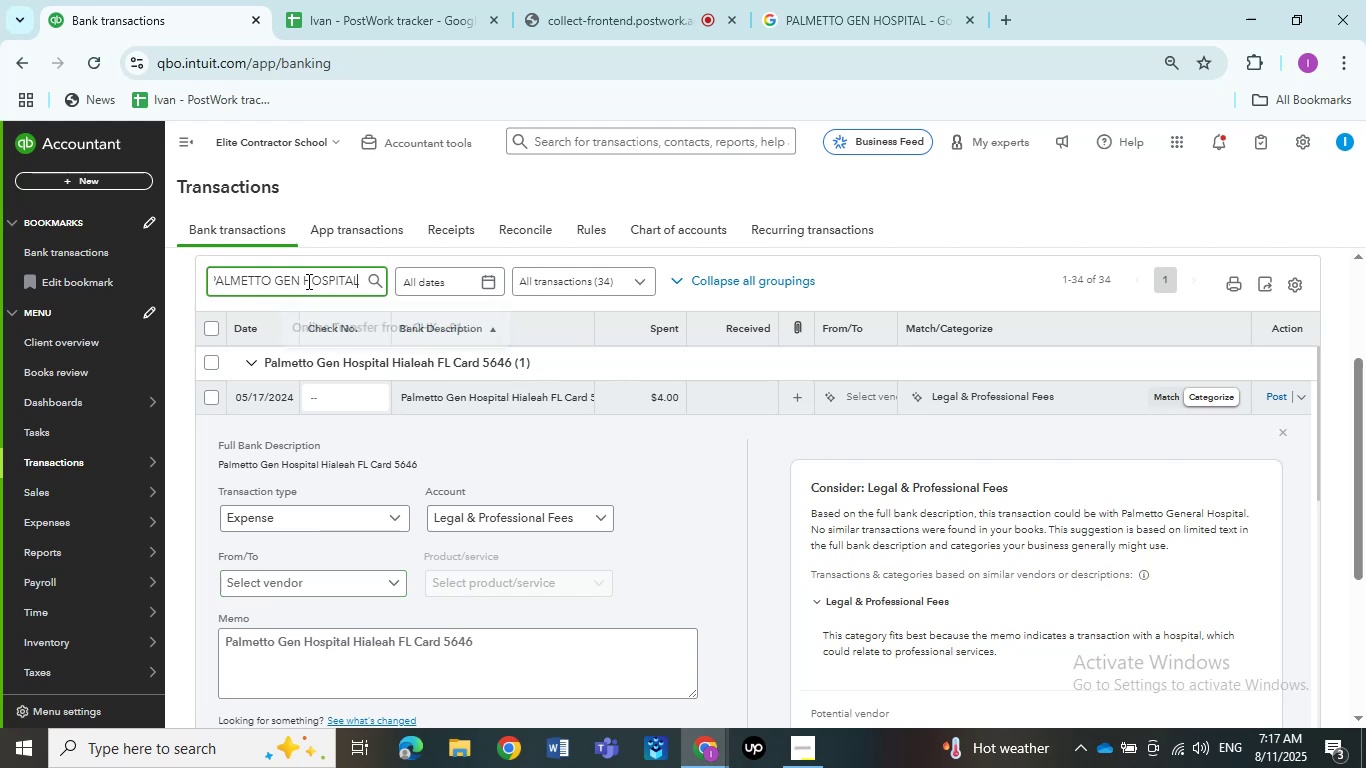 
key(NumpadEnter)
 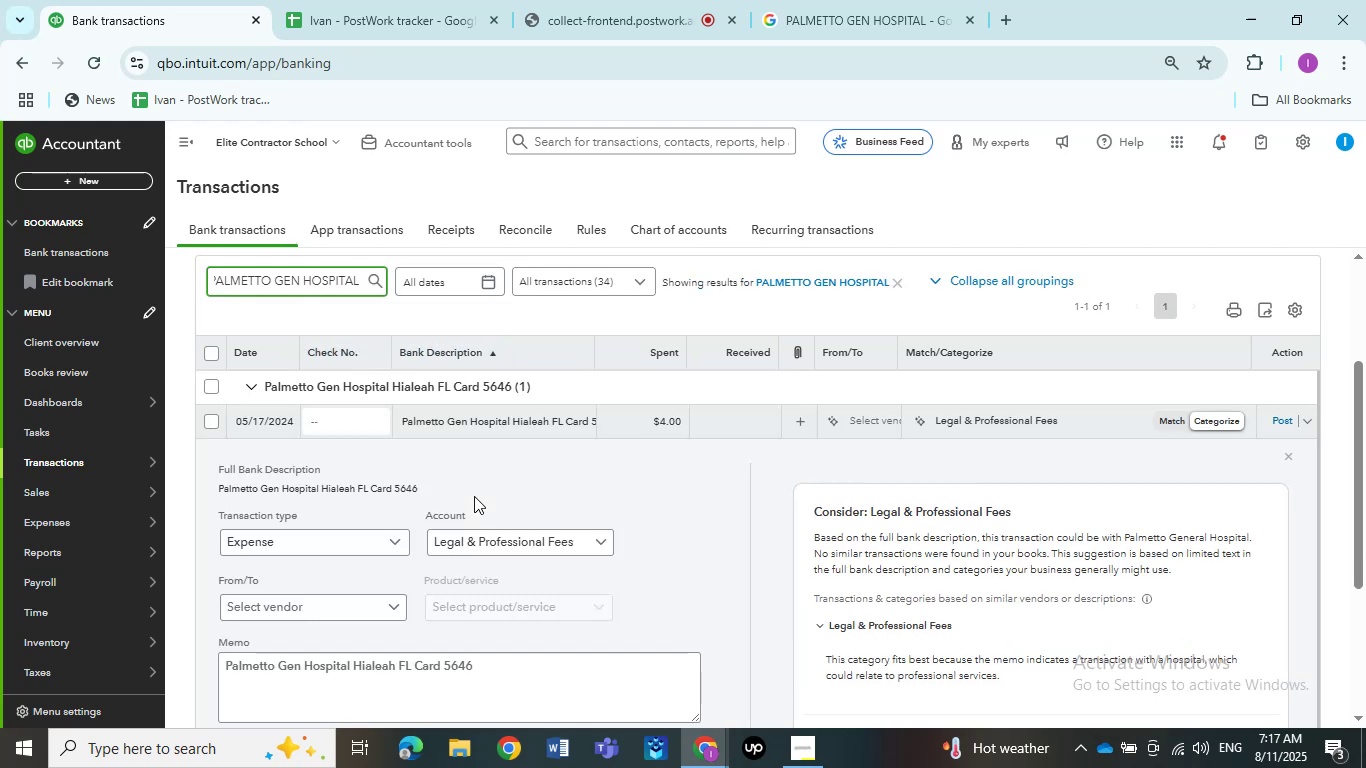 
scroll: coordinate [474, 496], scroll_direction: up, amount: 1.0
 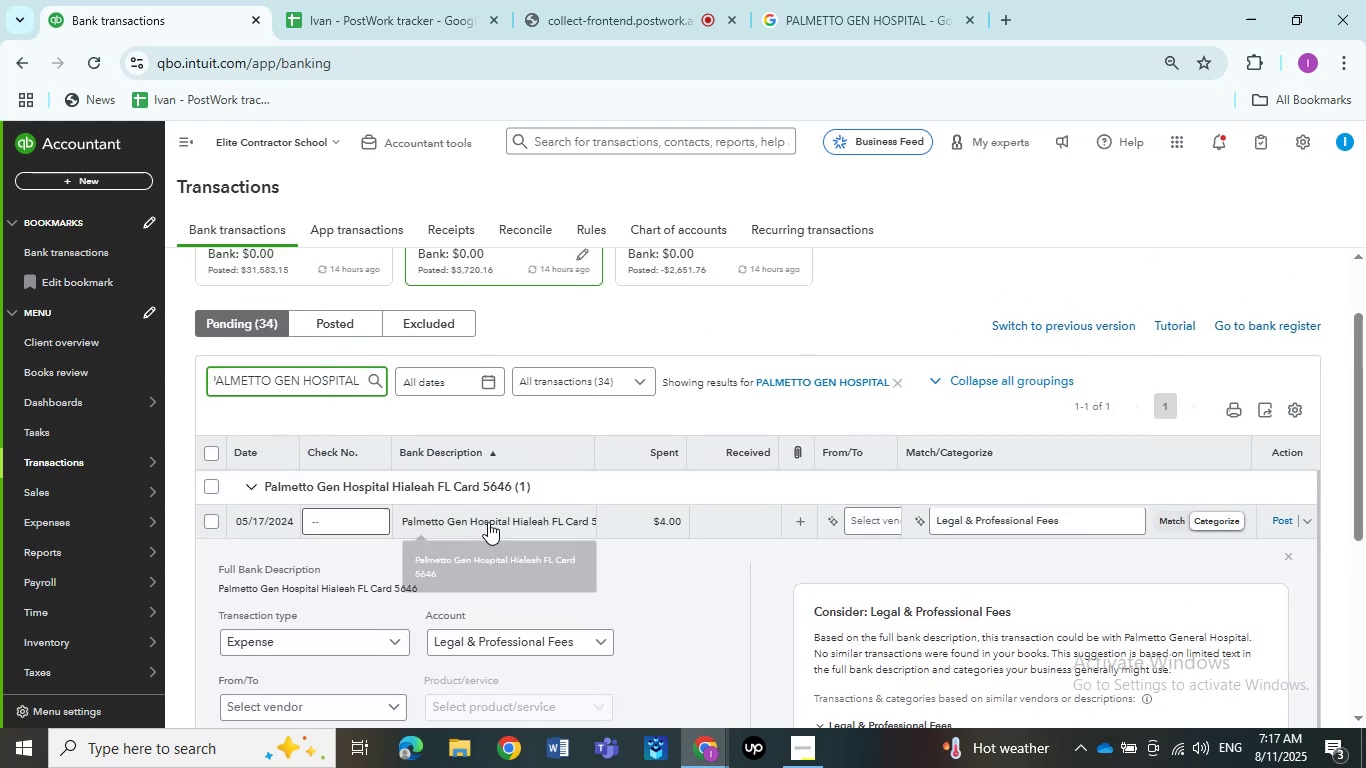 
left_click([488, 522])
 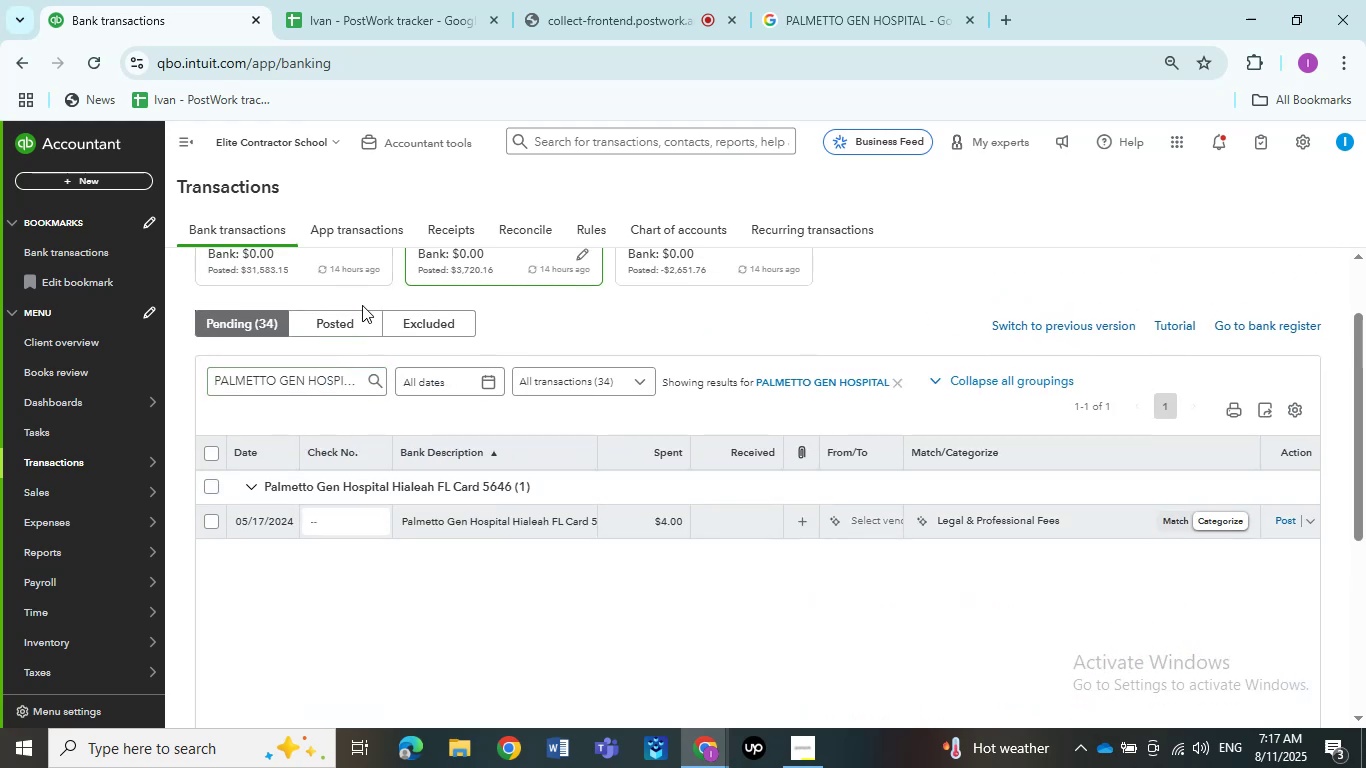 
double_click([353, 315])
 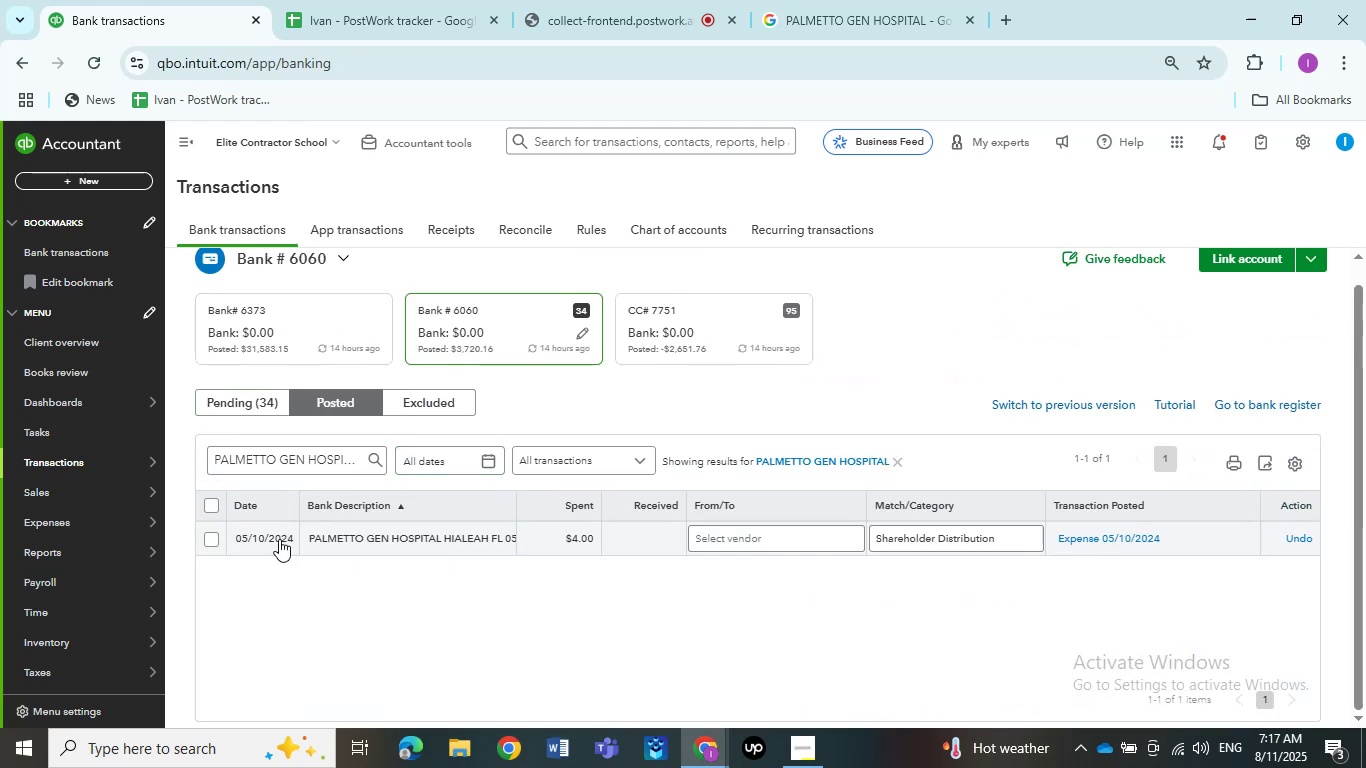 
left_click([210, 540])
 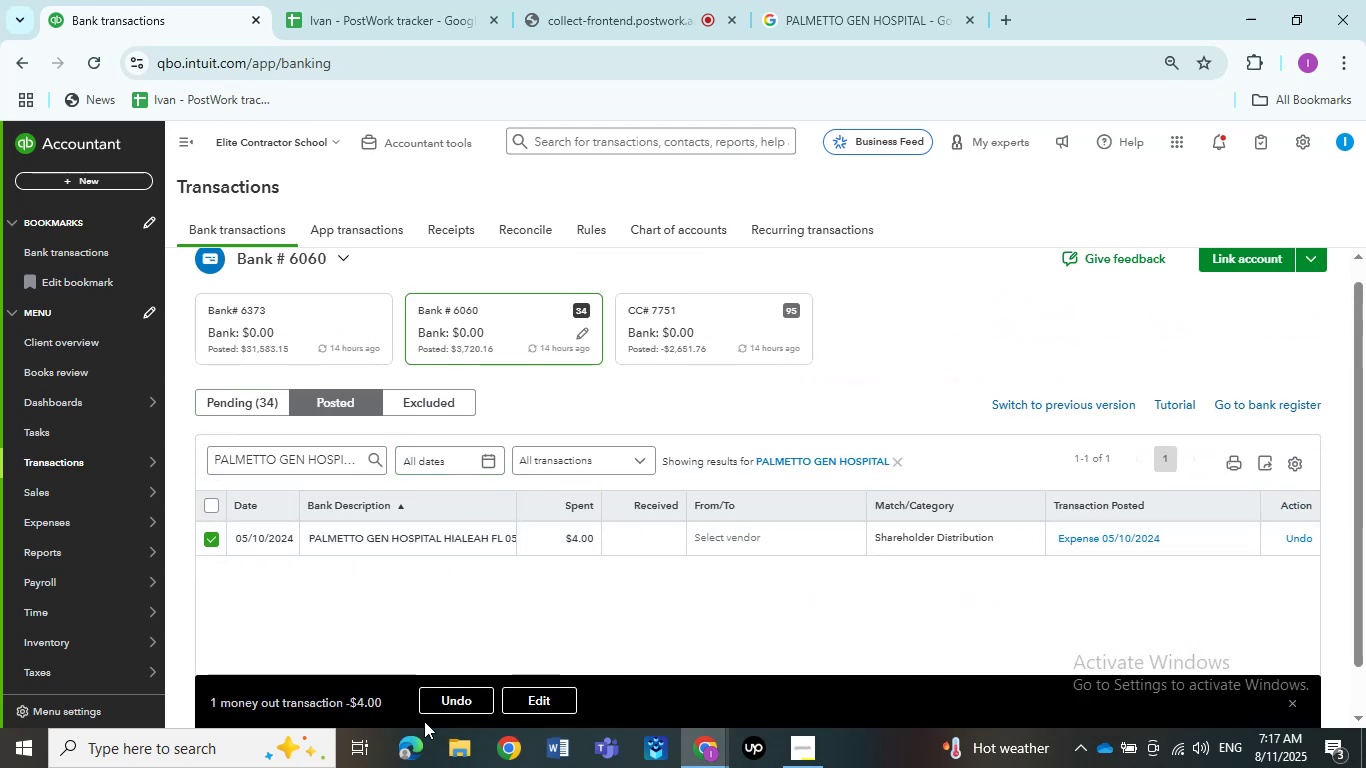 
left_click([442, 712])
 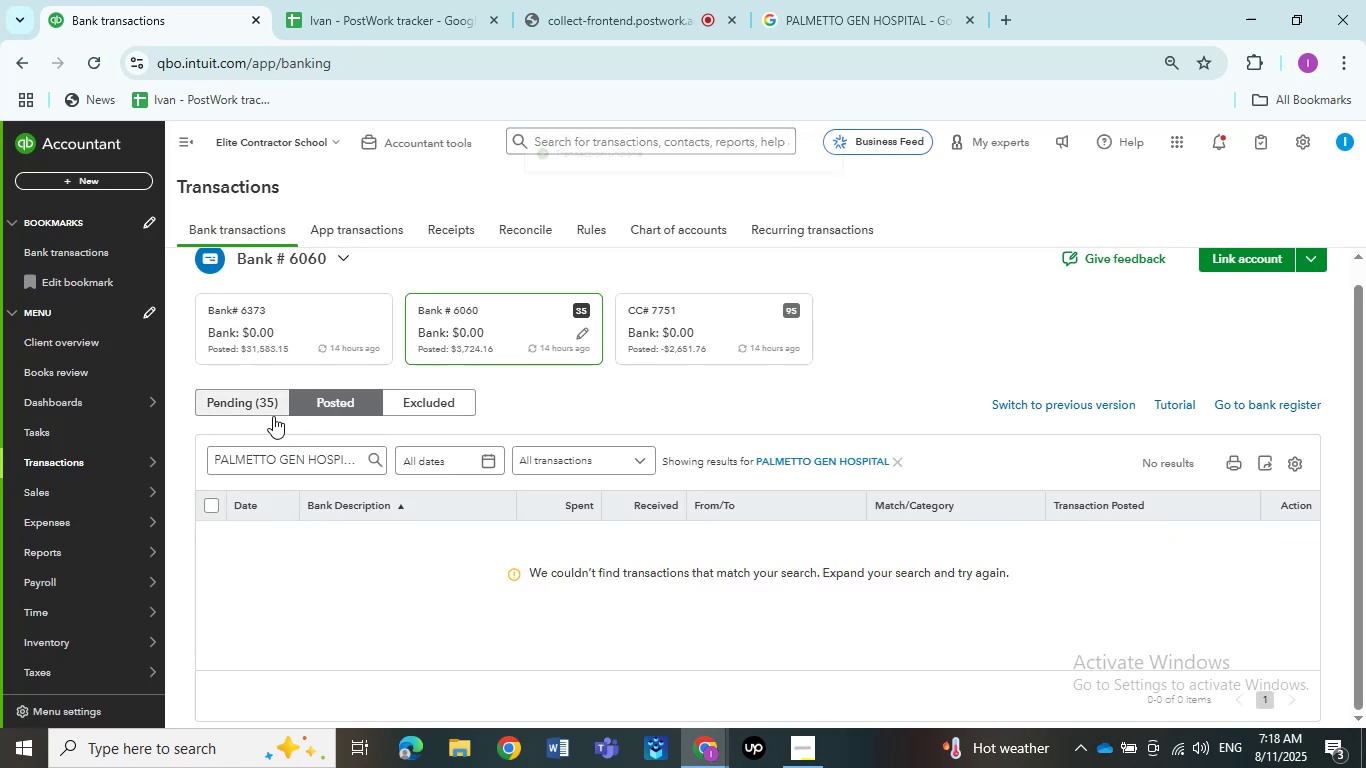 
left_click([263, 409])
 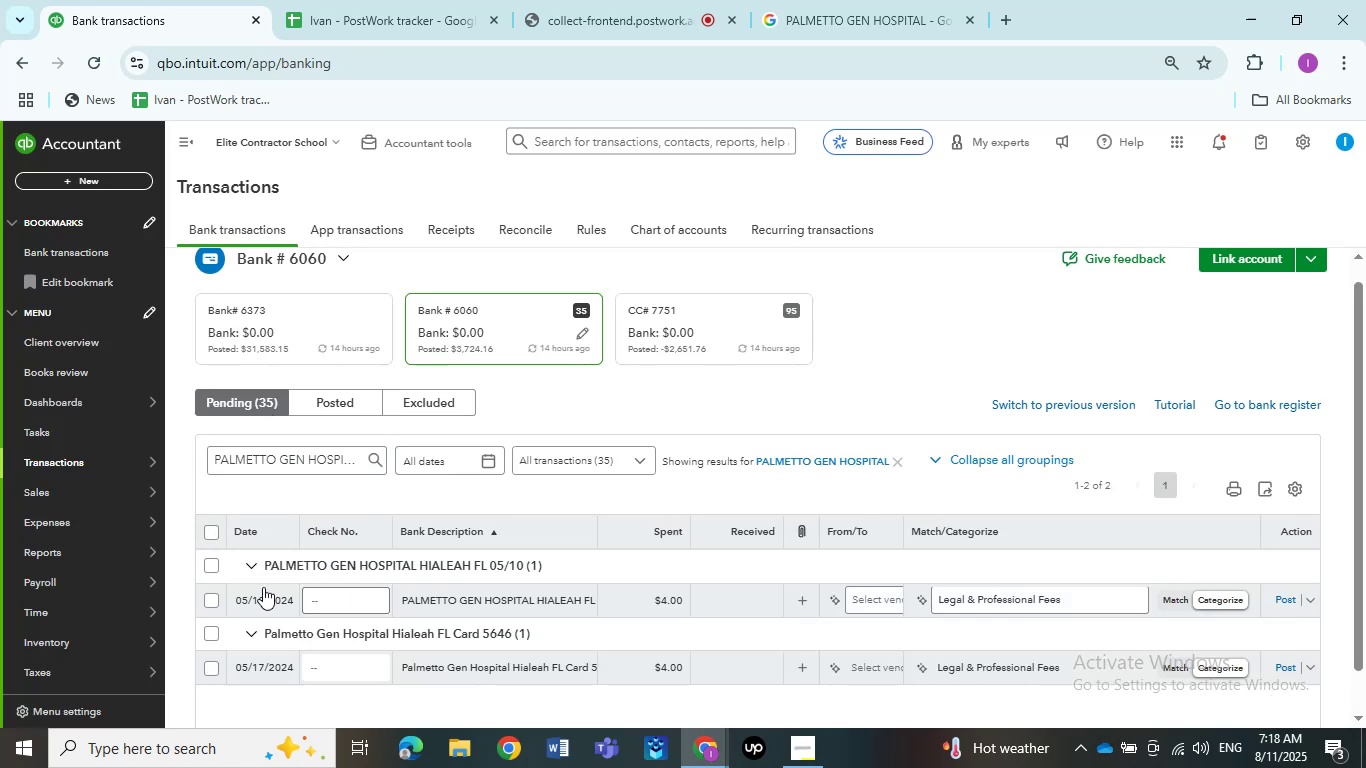 
left_click([211, 602])
 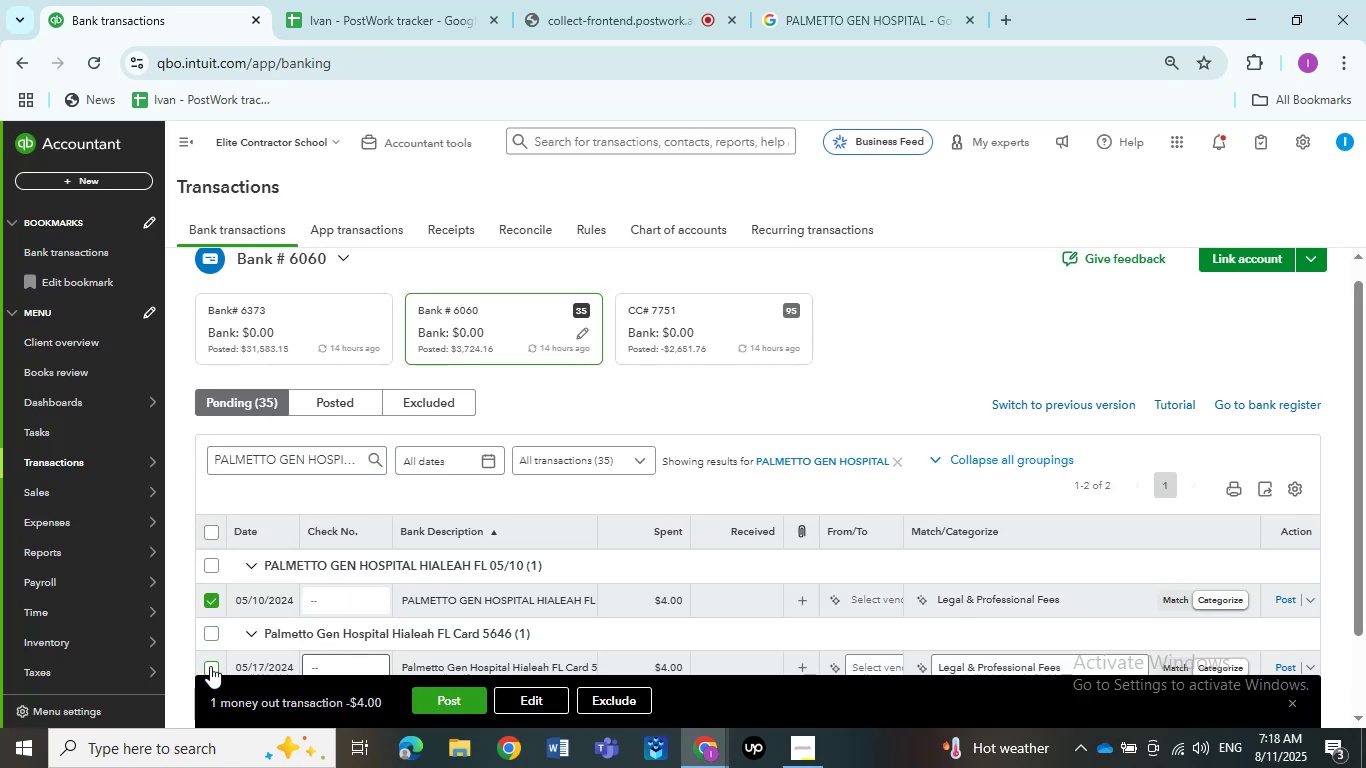 
left_click([210, 667])
 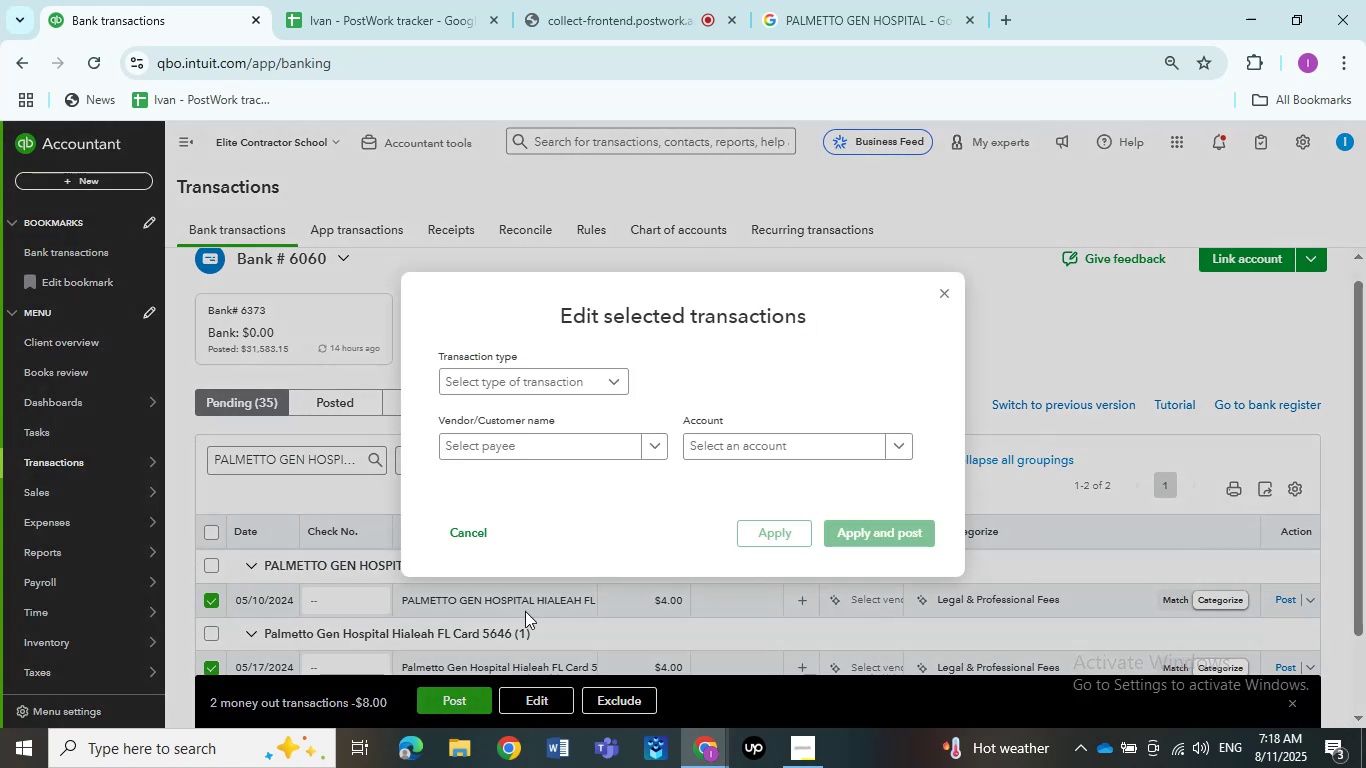 
left_click([544, 386])
 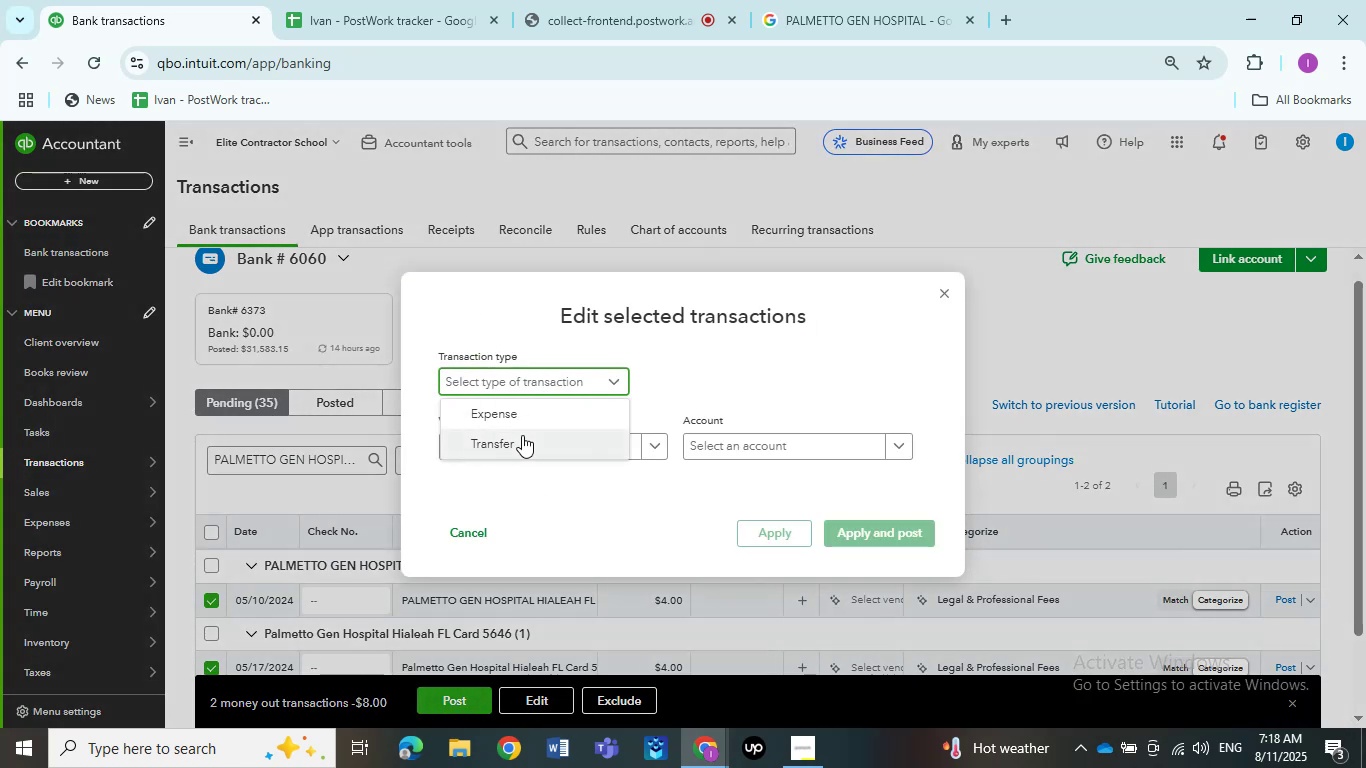 
left_click([521, 430])
 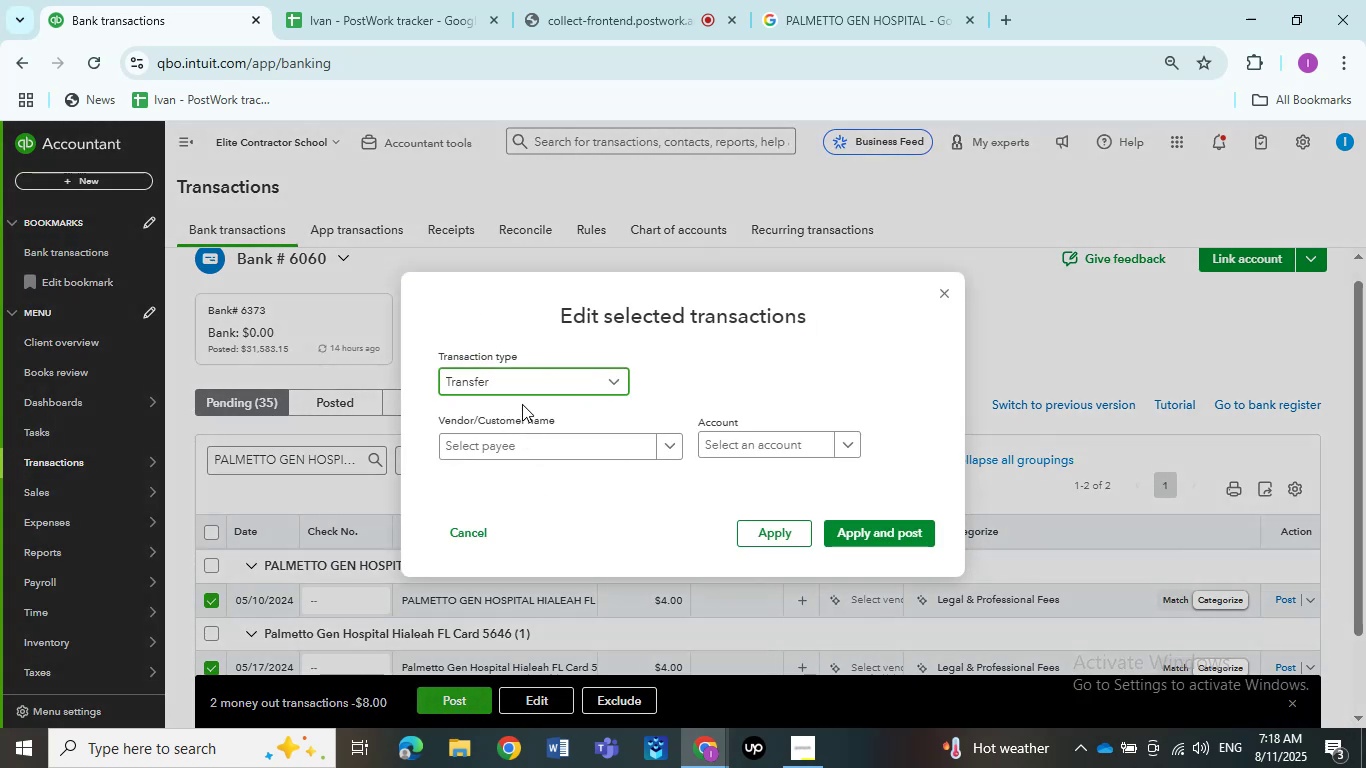 
left_click([521, 400])
 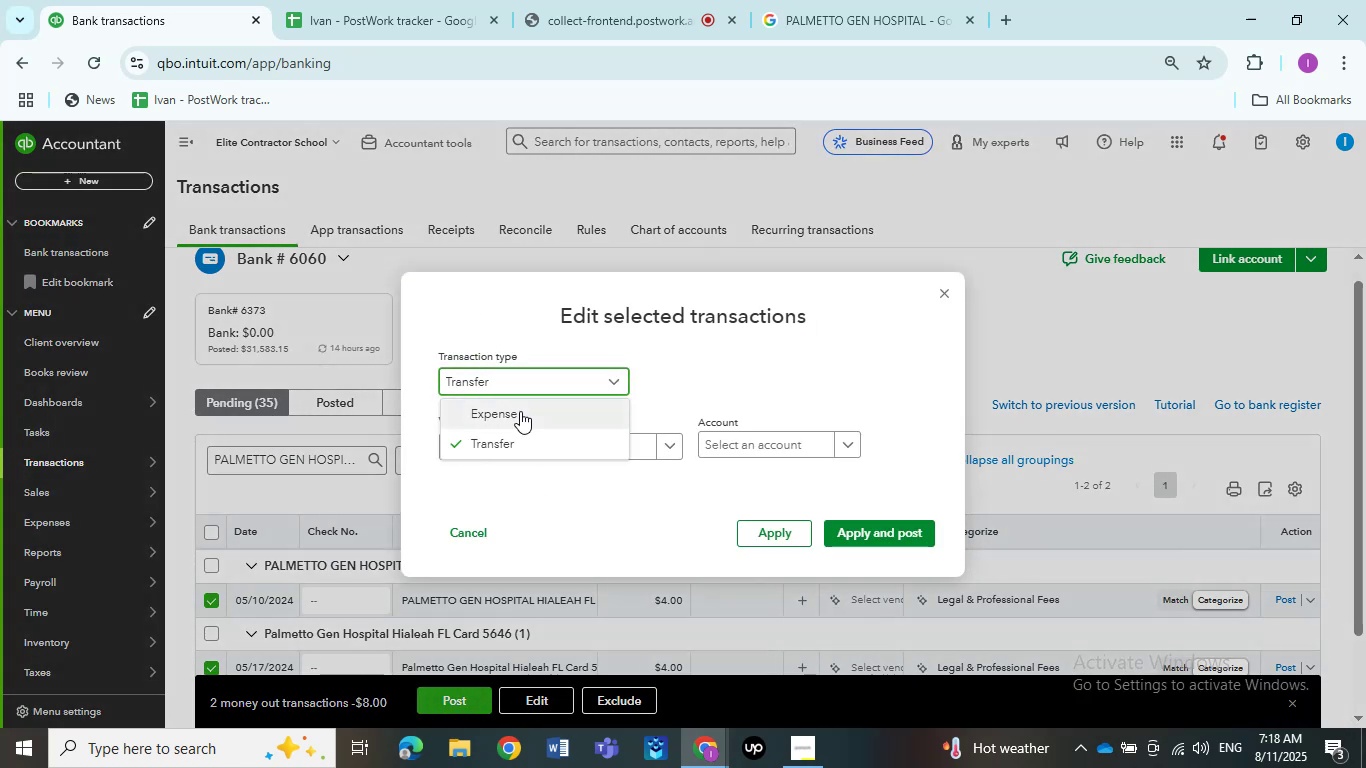 
left_click([520, 412])
 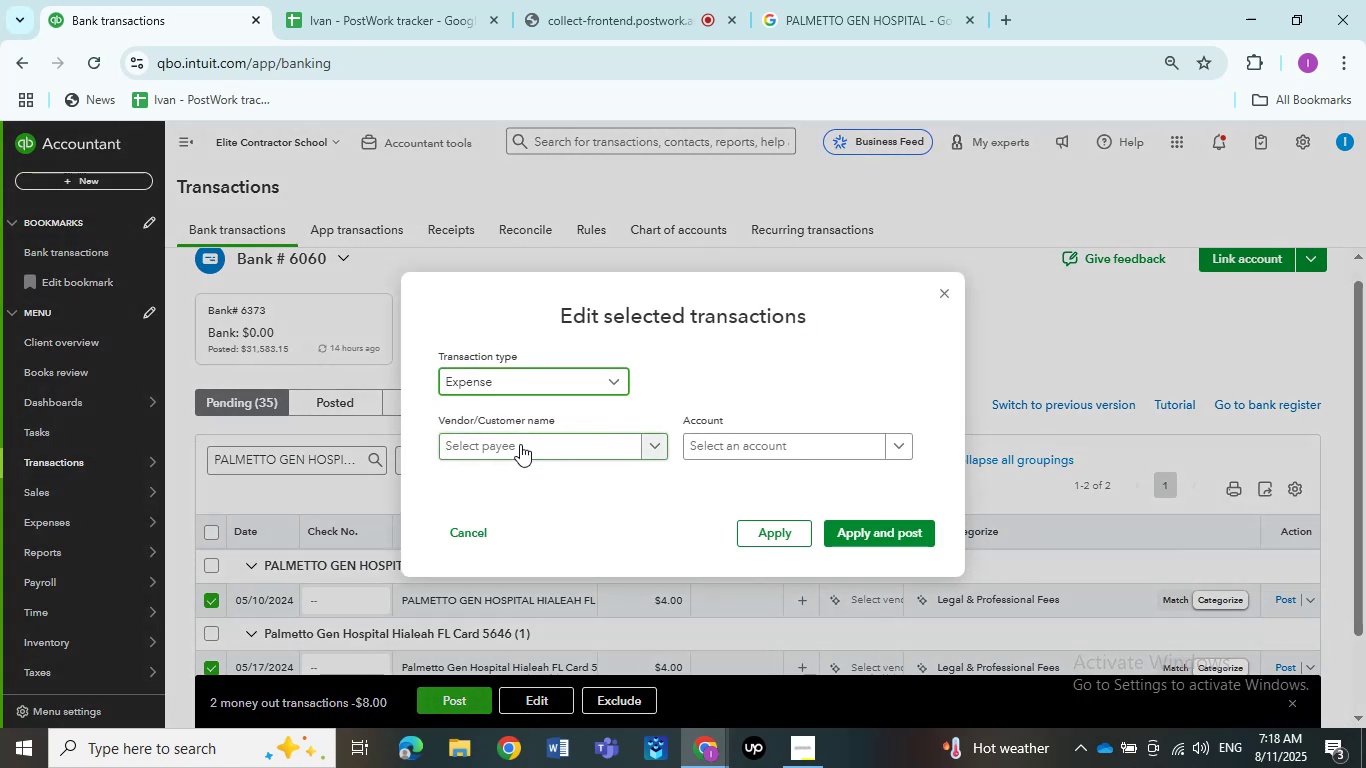 
left_click([520, 444])
 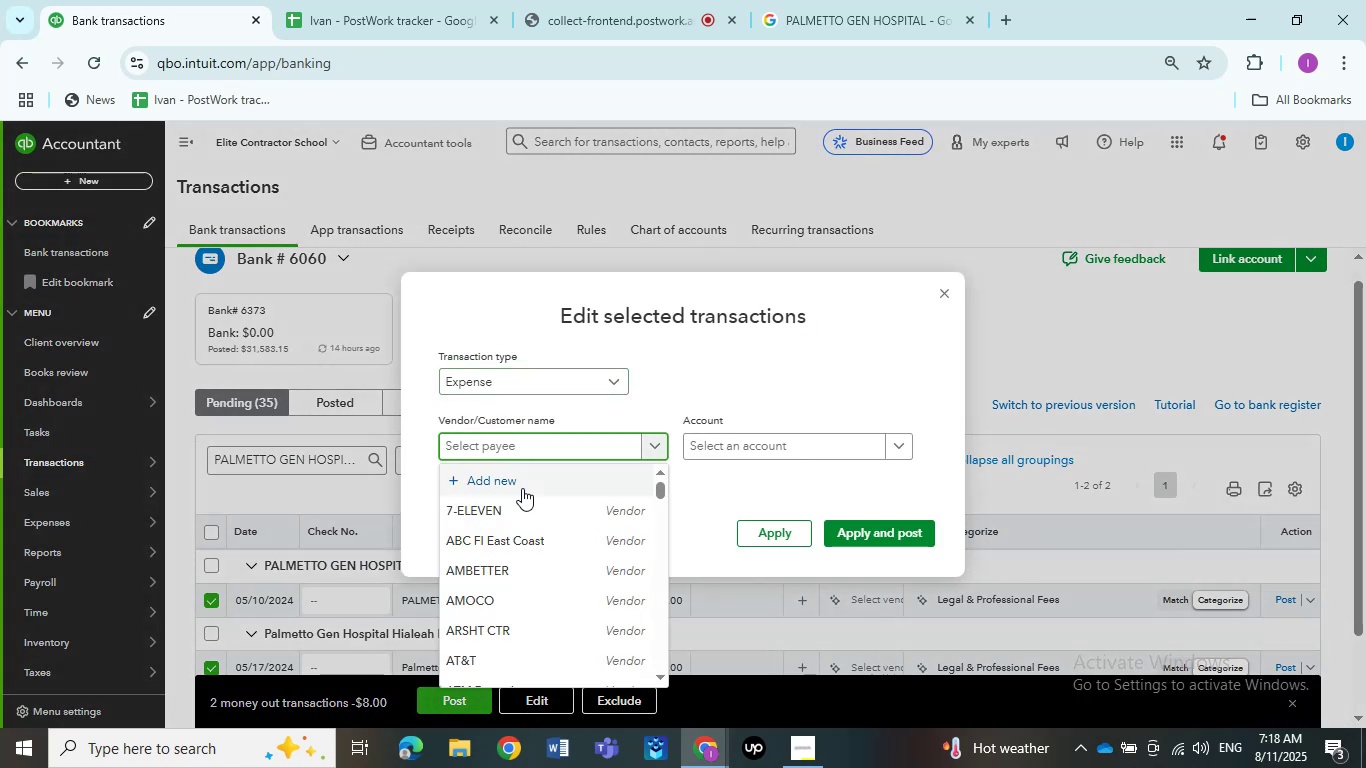 
left_click([522, 488])
 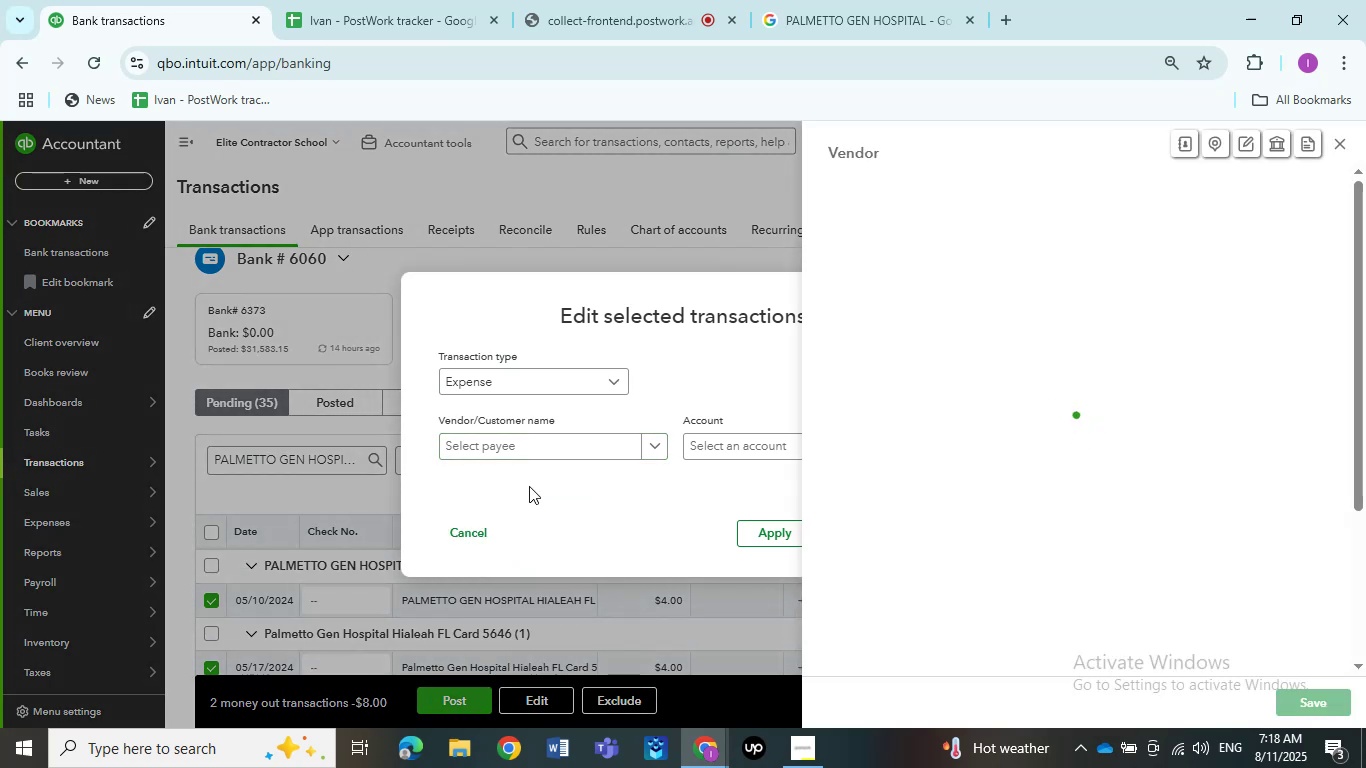 
key(Control+ControlLeft)
 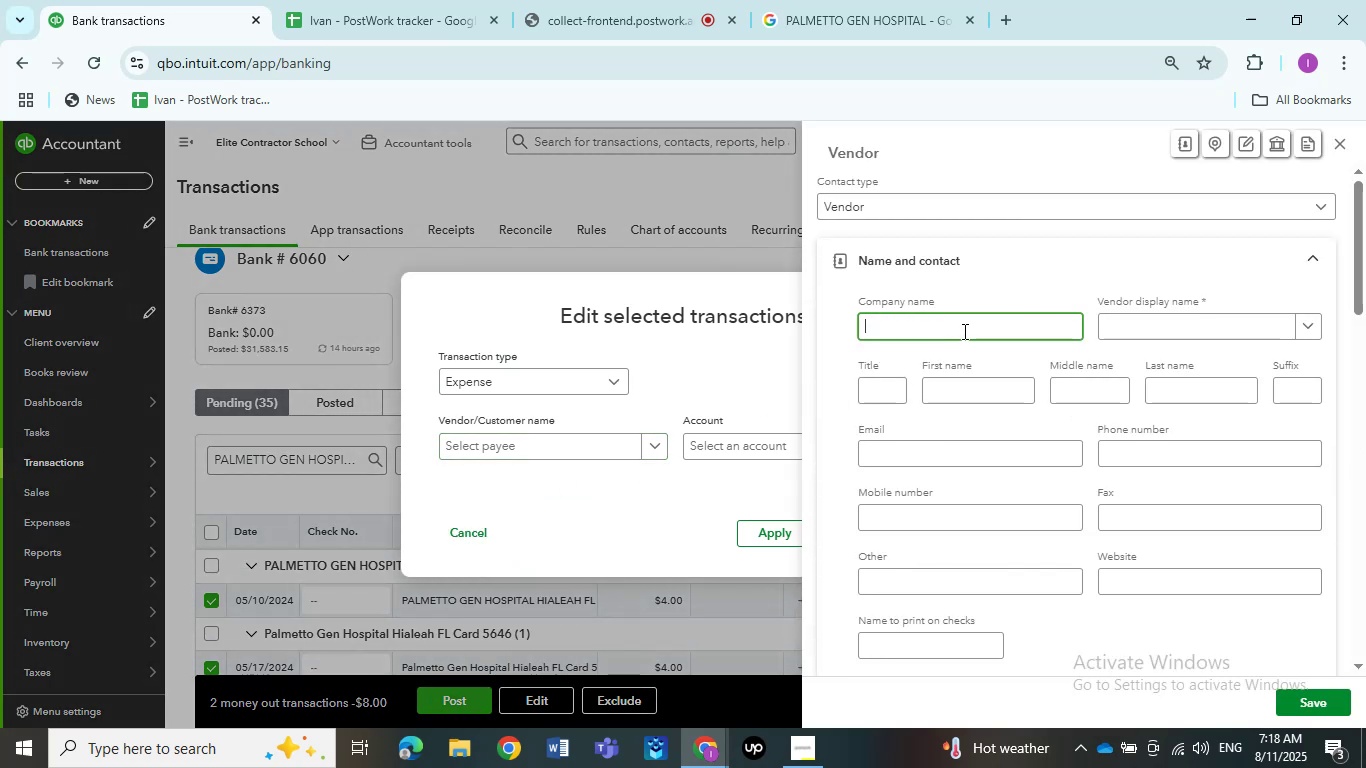 
key(Control+V)
 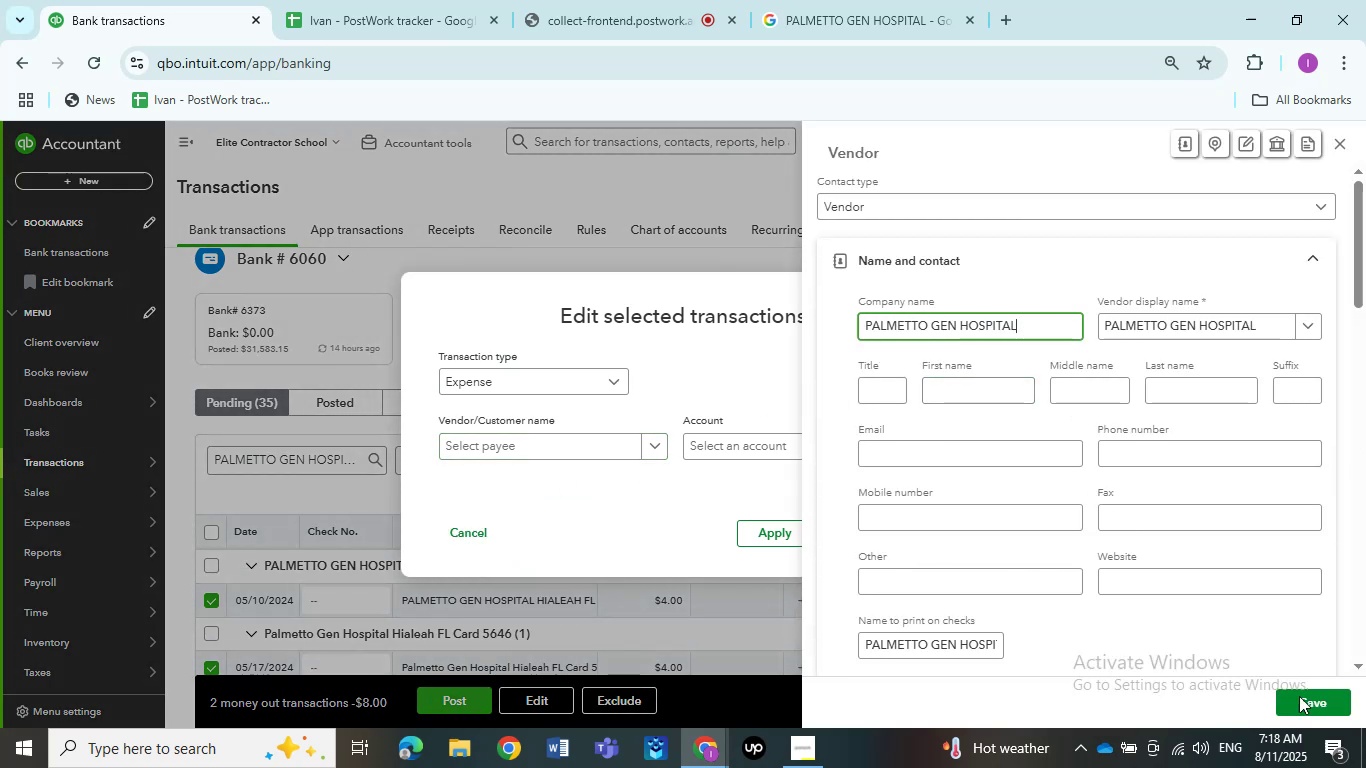 
left_click([1332, 704])
 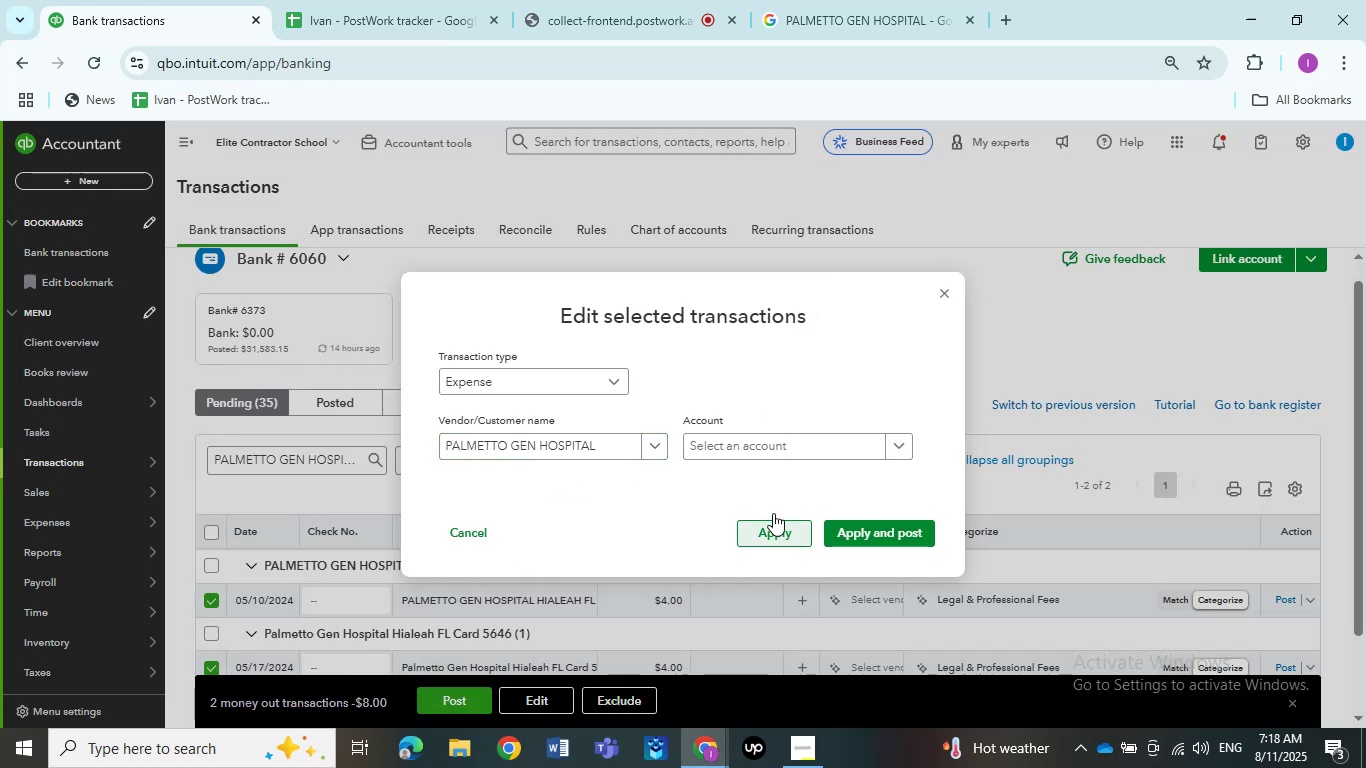 
left_click([777, 442])
 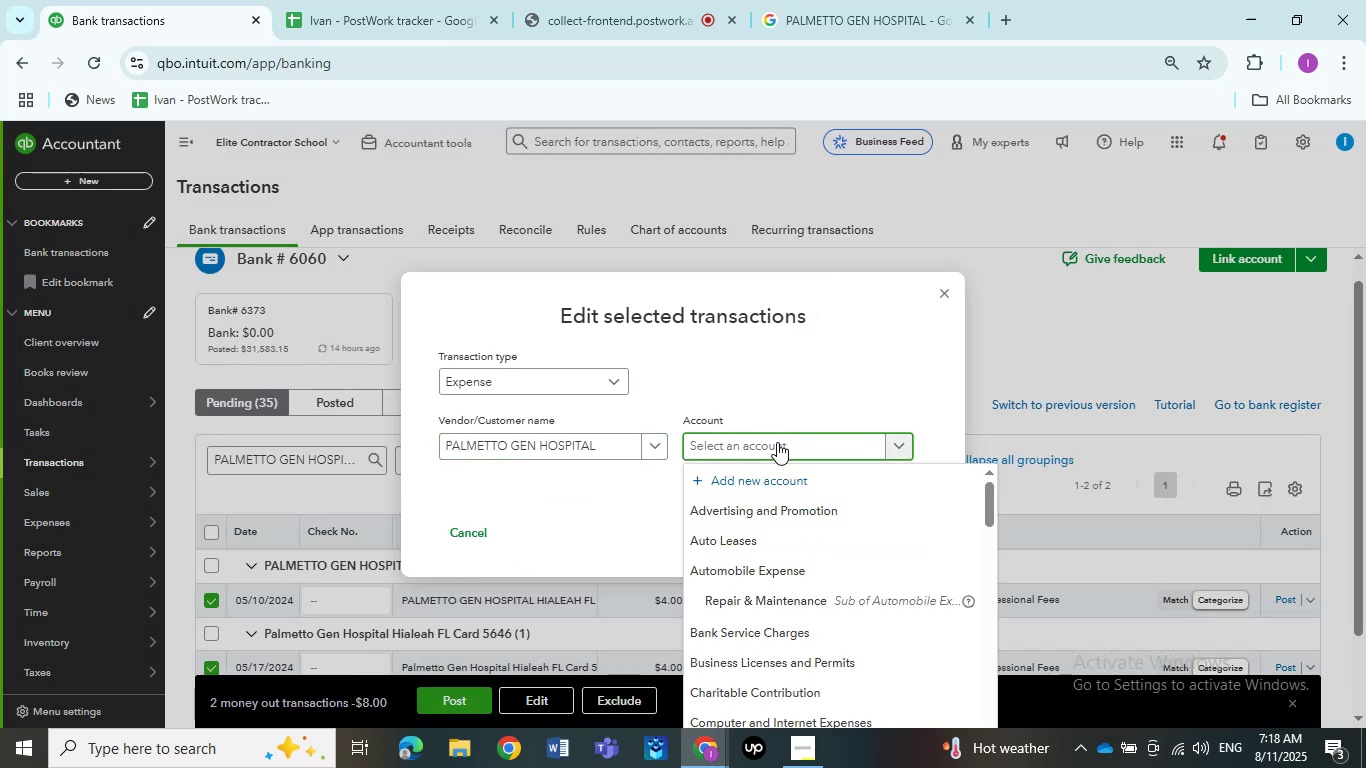 
type(share)
 